 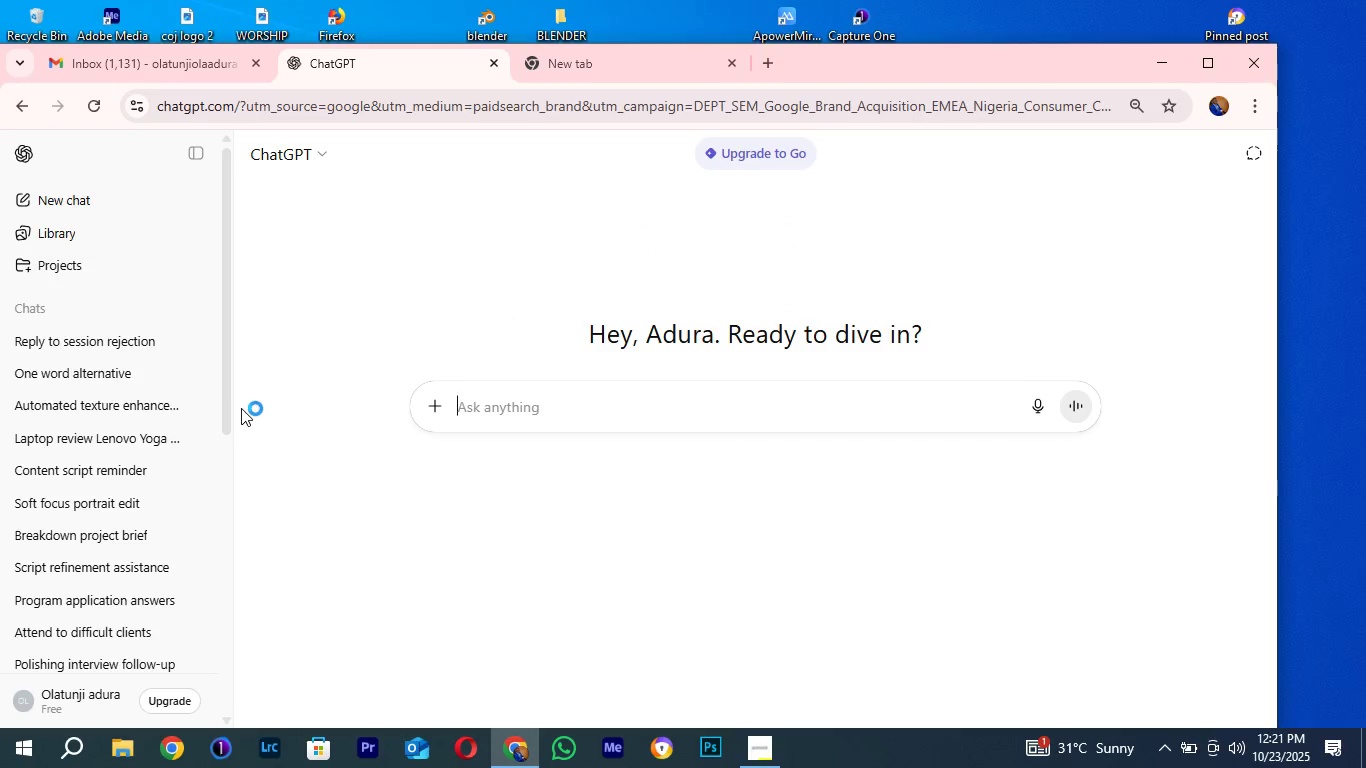 
left_click([127, 58])
 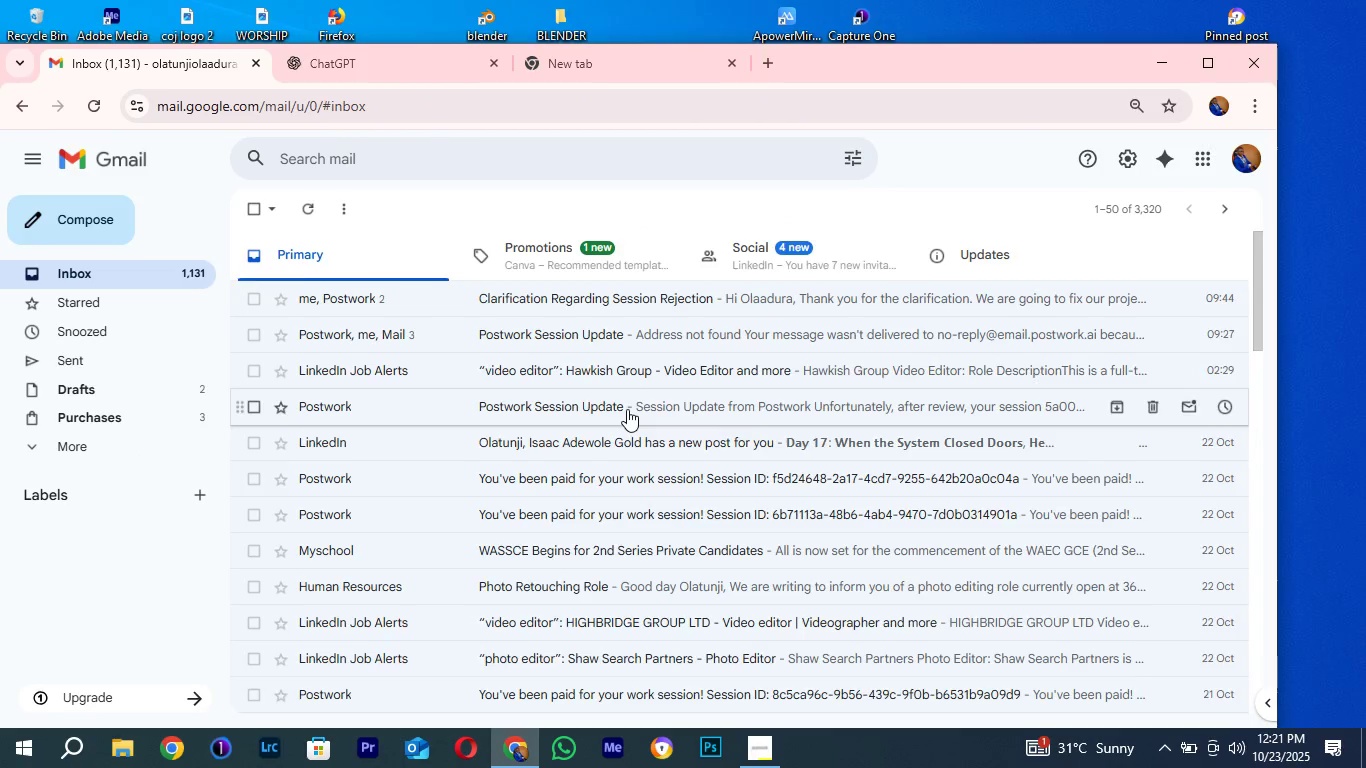 
scroll: coordinate [381, 290], scroll_direction: up, amount: 5.0
 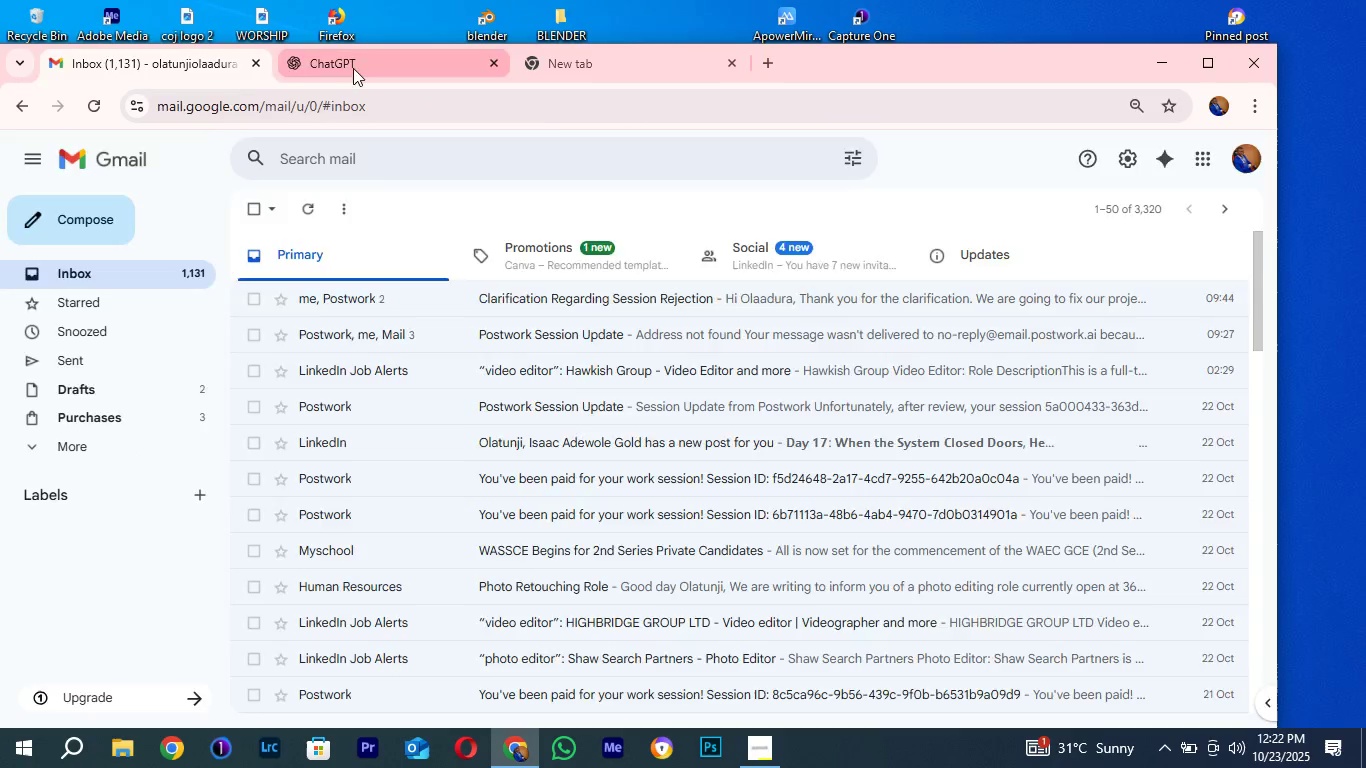 
left_click([353, 68])
 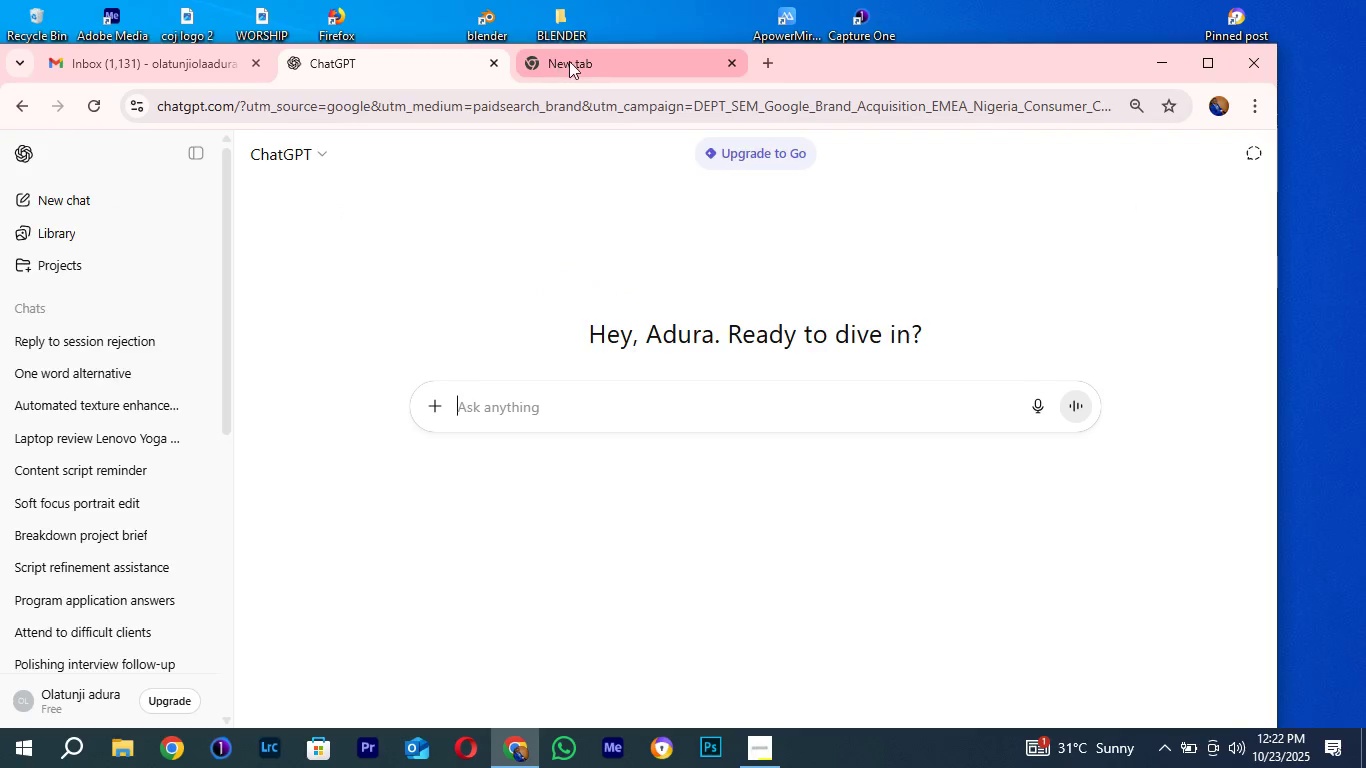 
left_click([569, 61])
 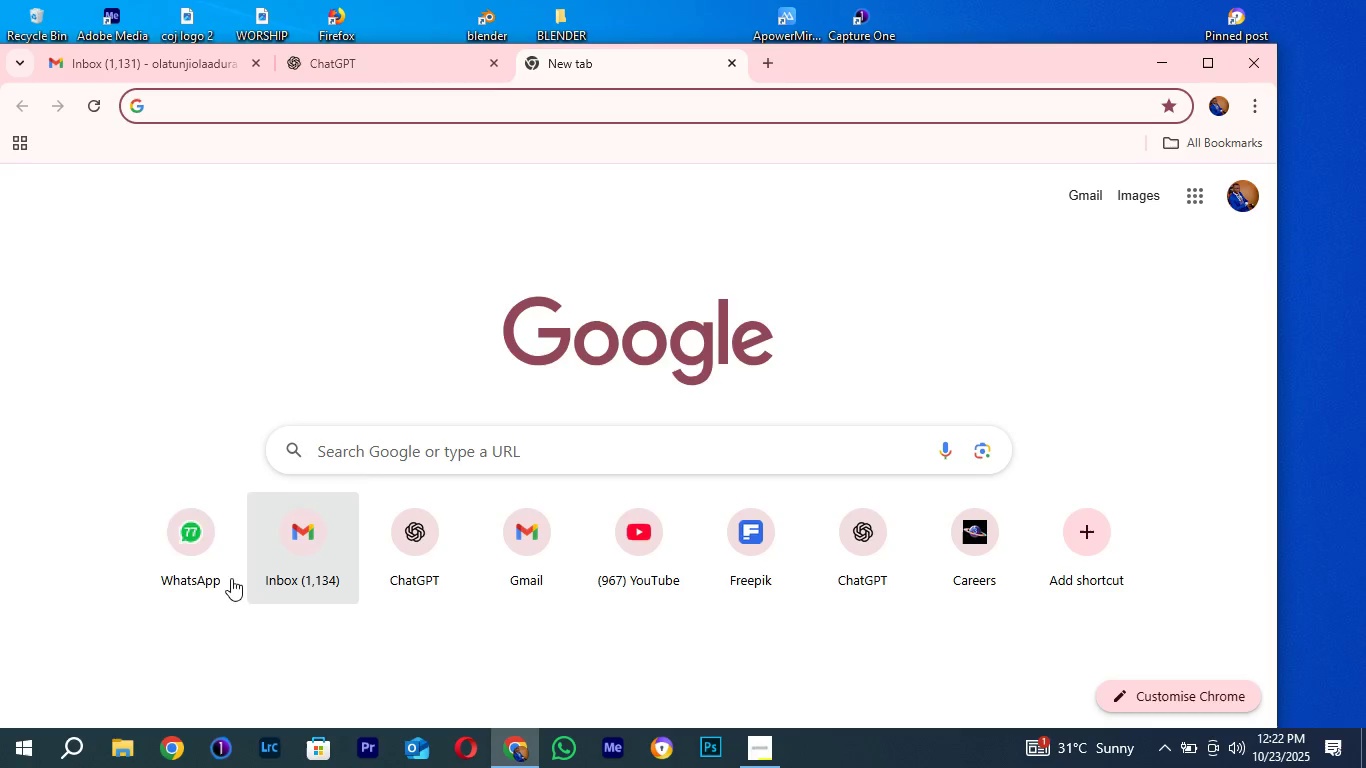 
left_click([205, 567])
 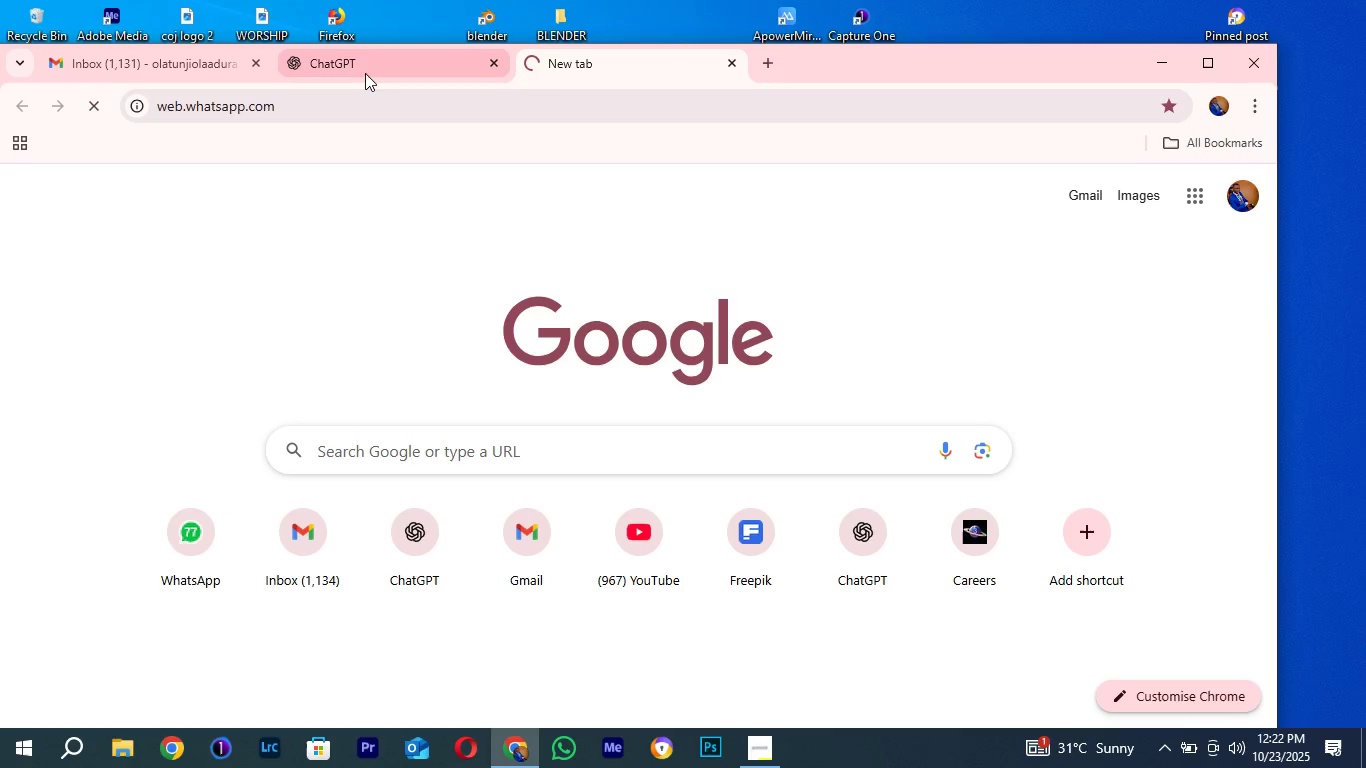 
left_click([365, 73])
 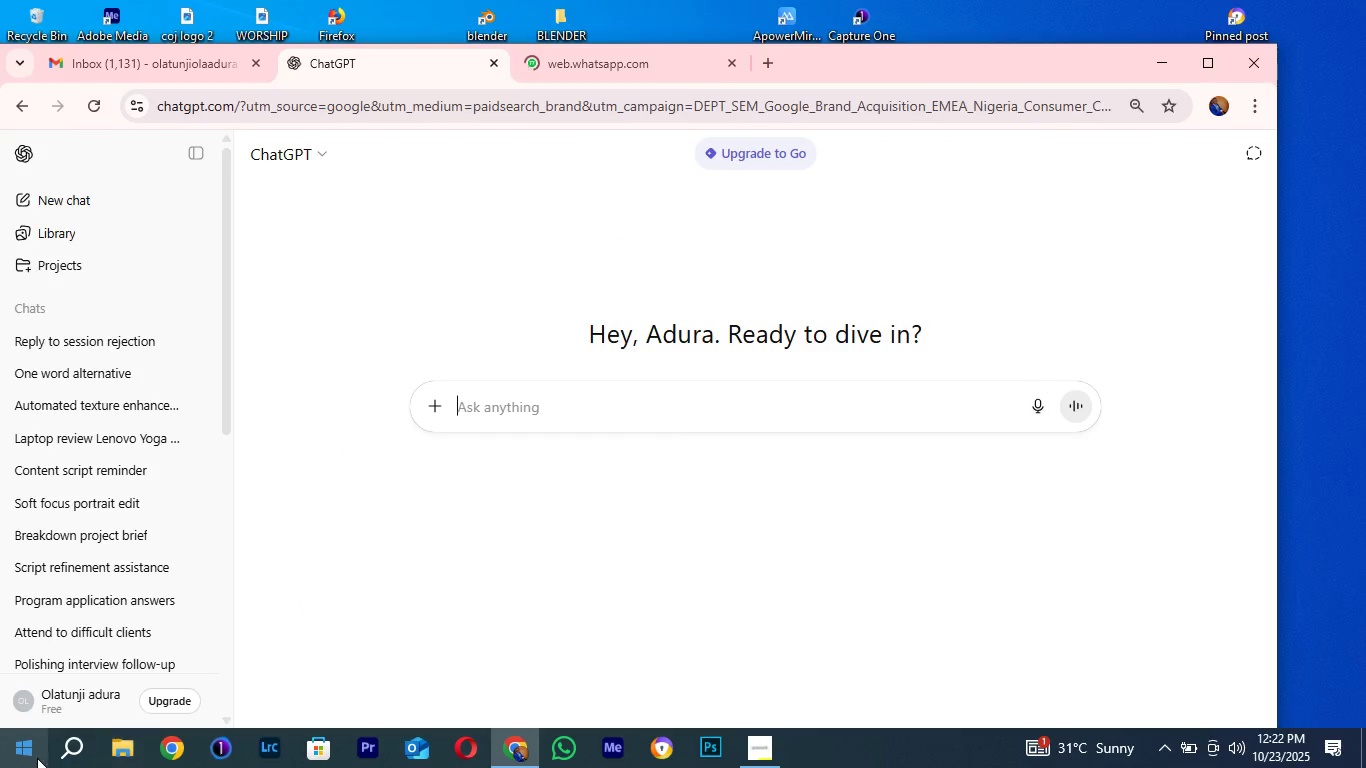 
left_click([75, 750])
 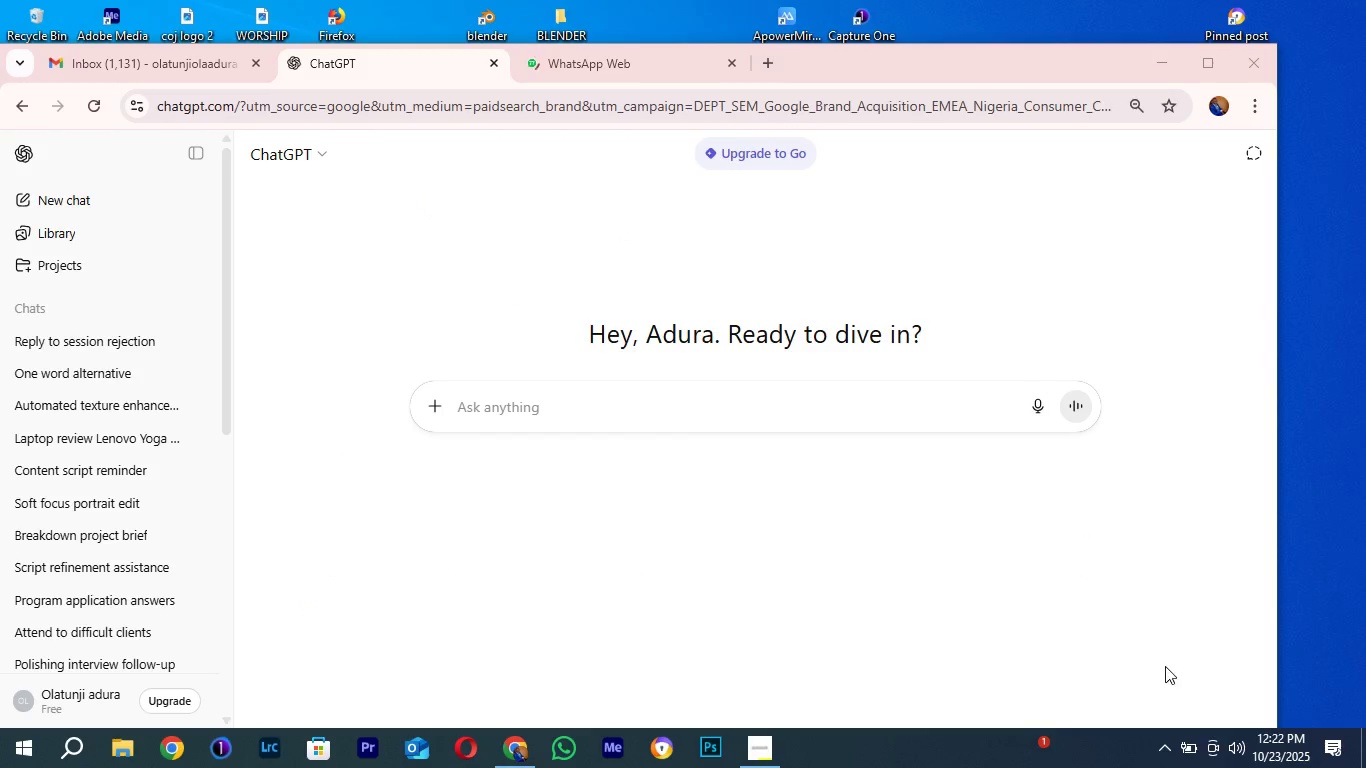 
left_click([1169, 752])
 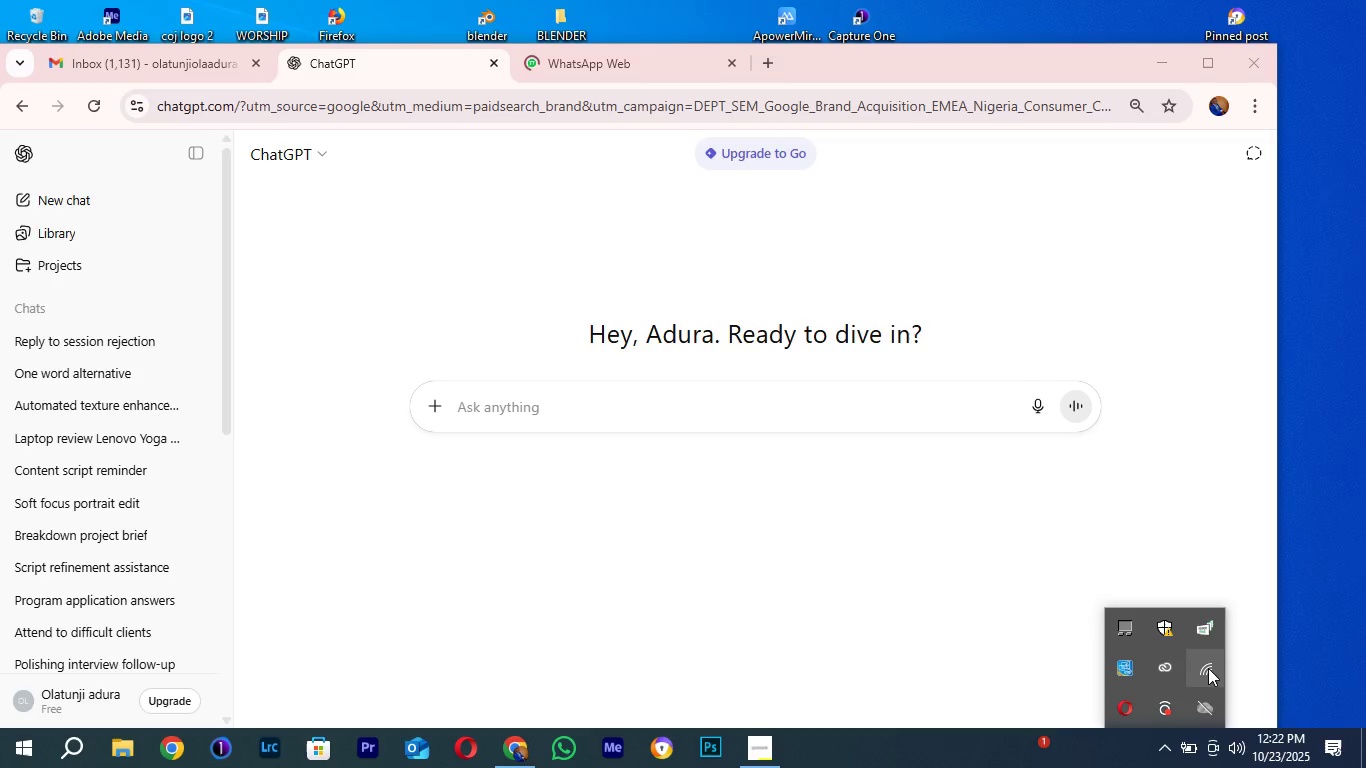 
left_click([1208, 668])
 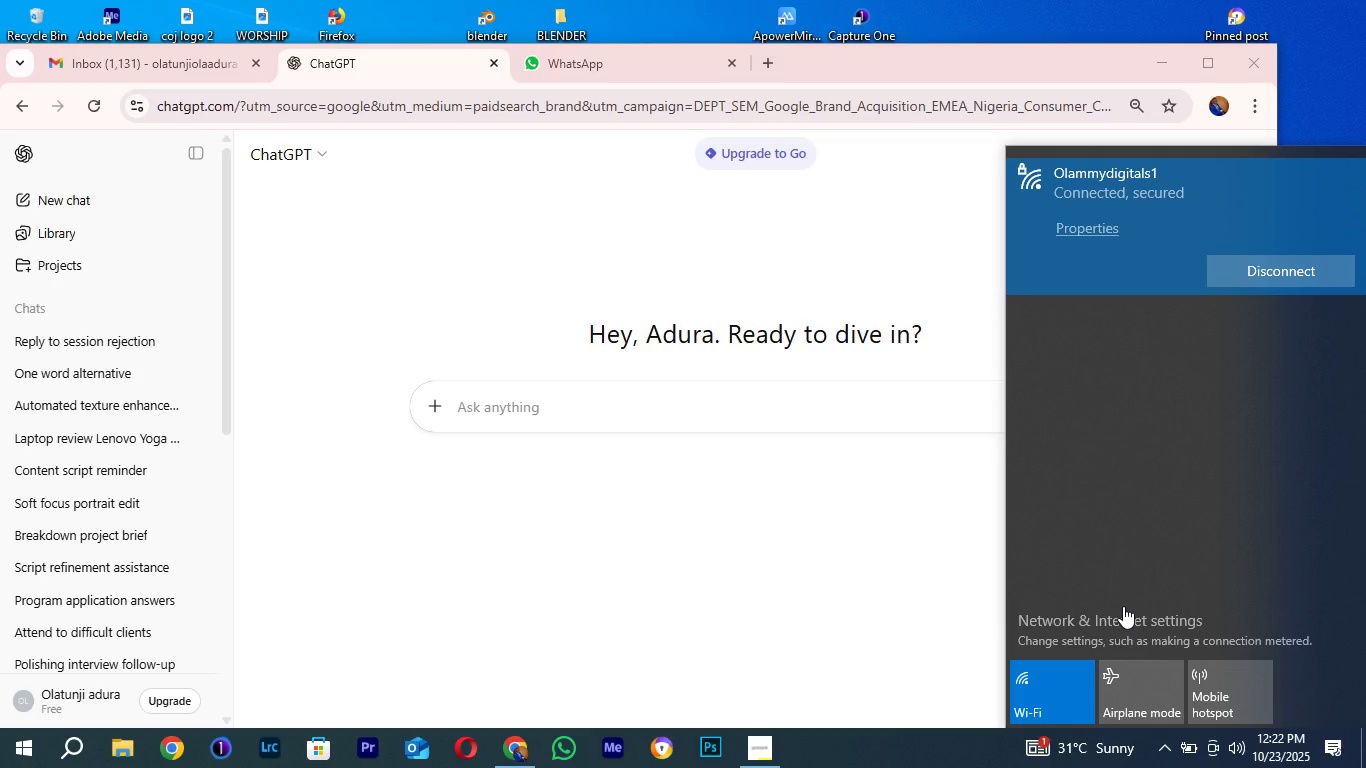 
wait(26.26)
 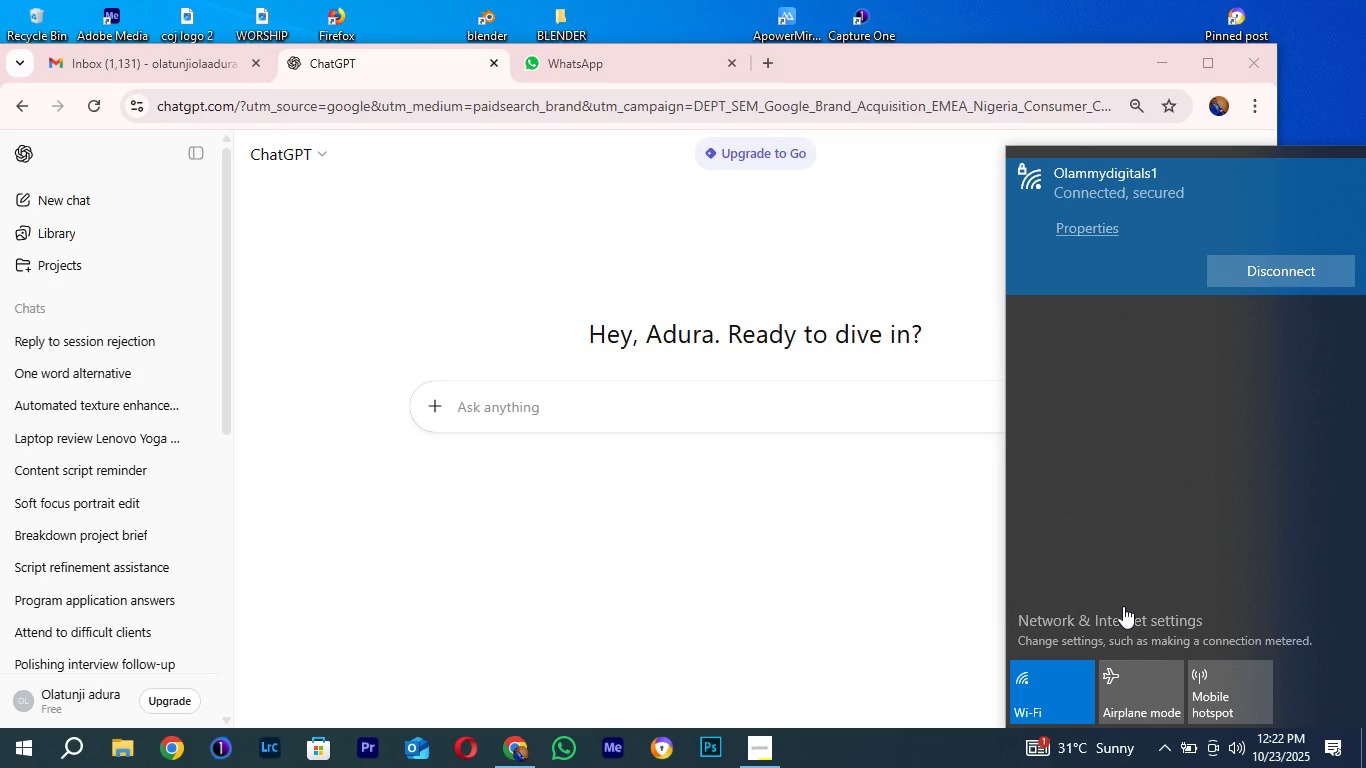 
left_click([584, 66])
 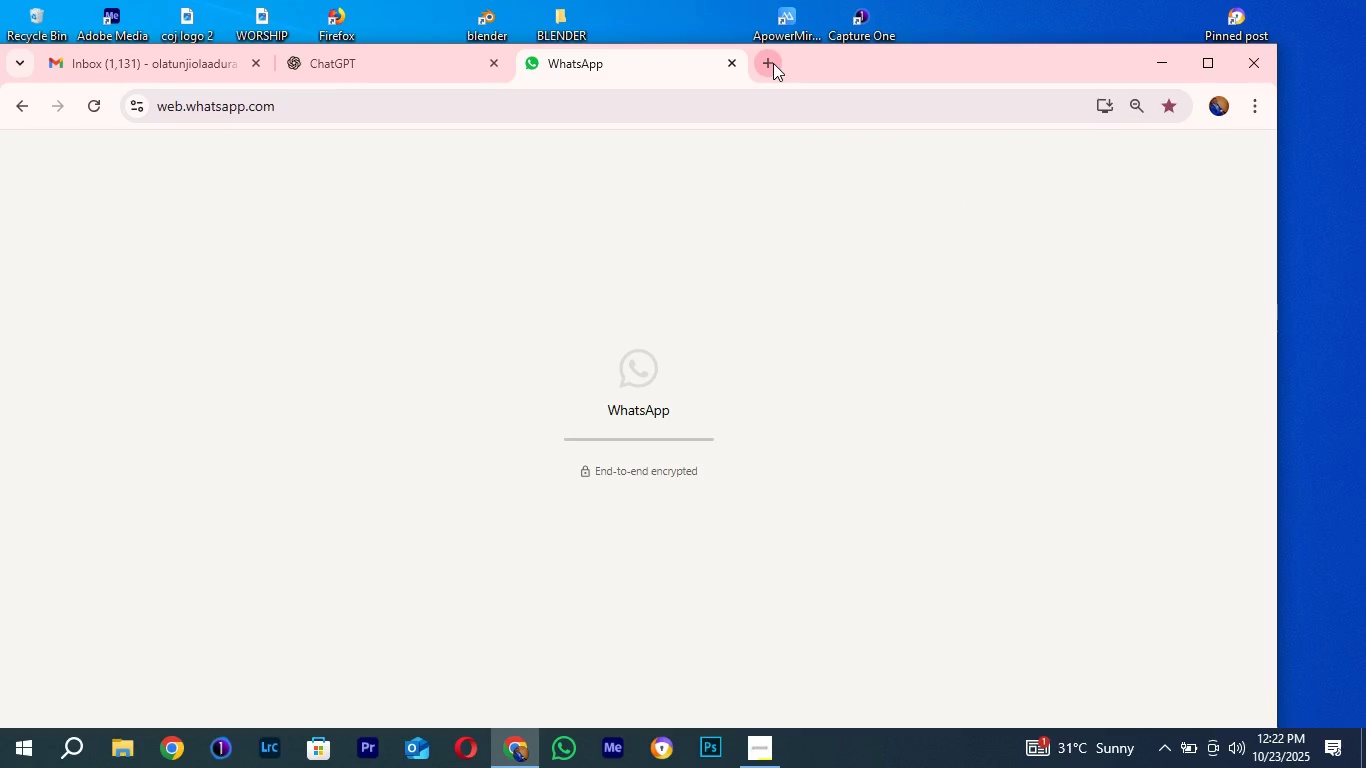 
left_click([773, 63])
 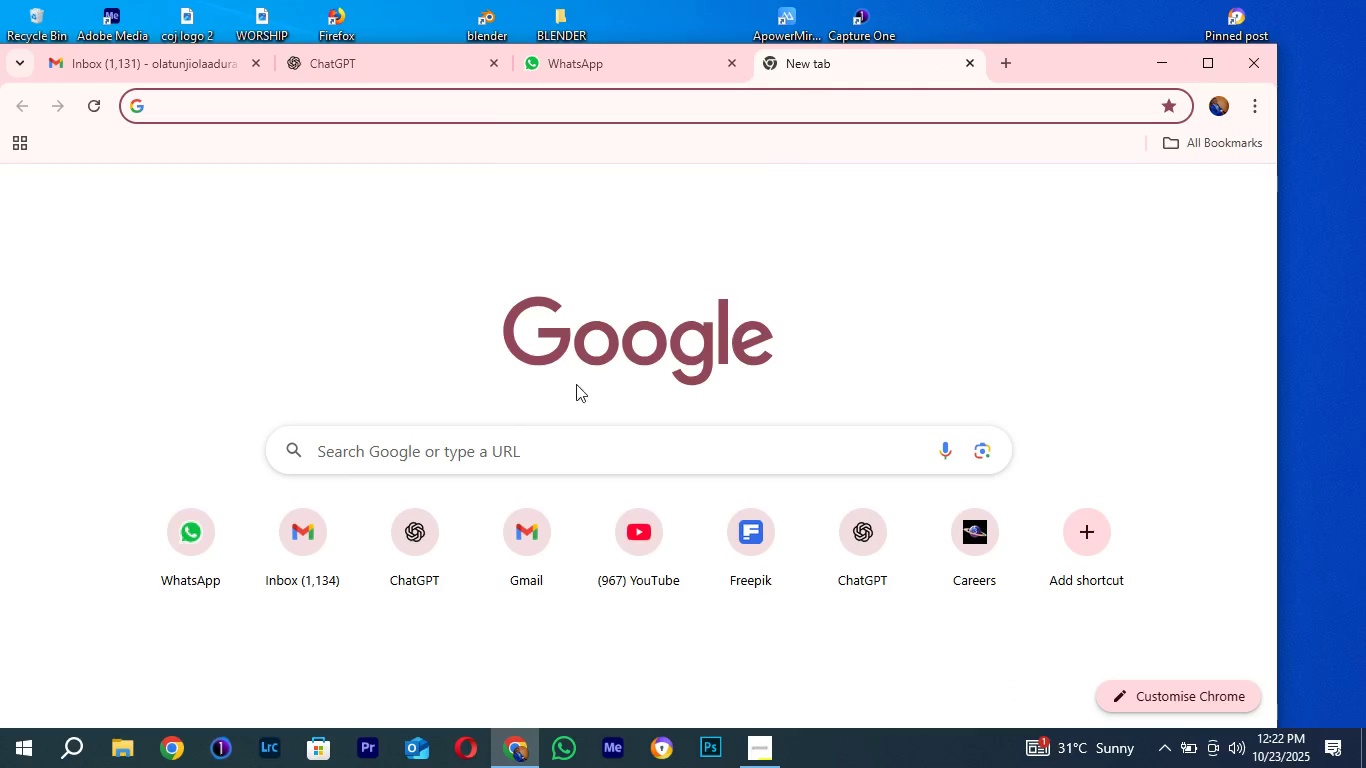 
left_click([444, 463])
 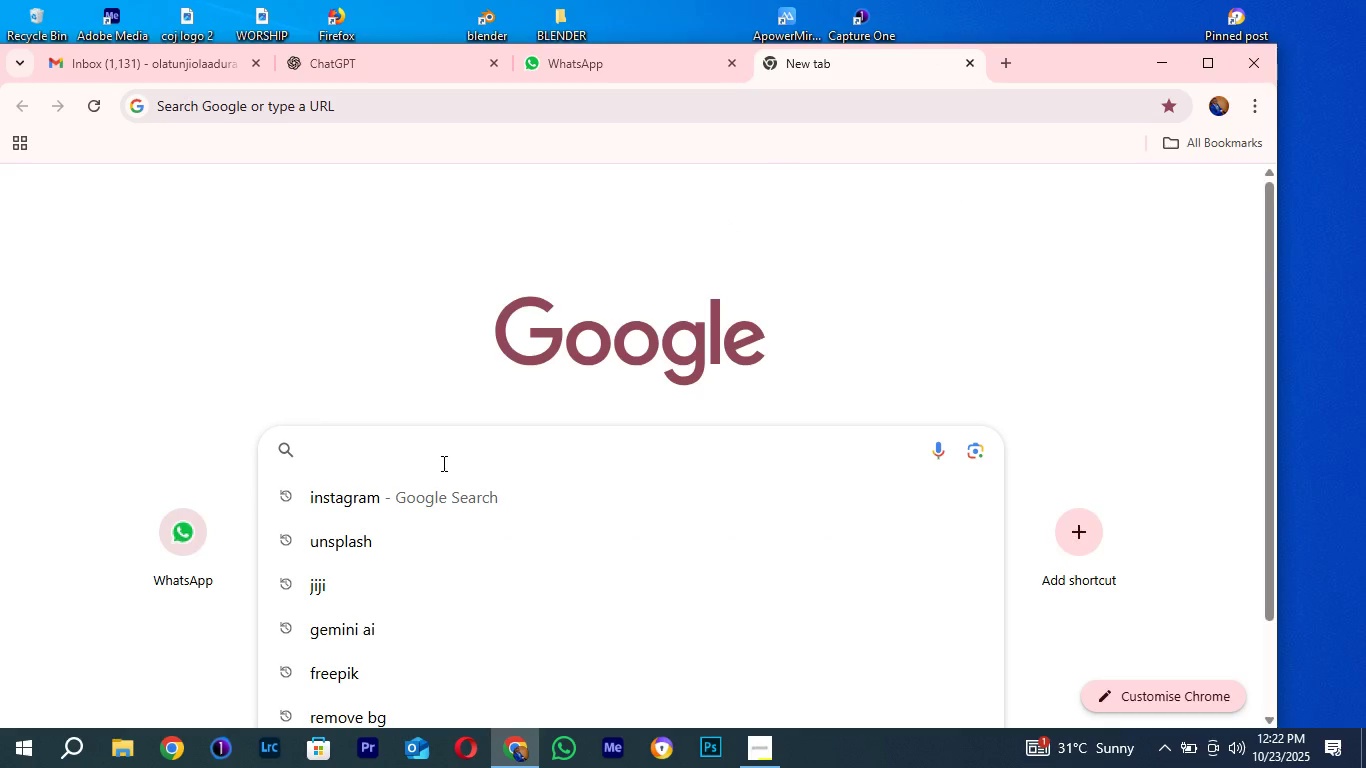 
type(unsp)
 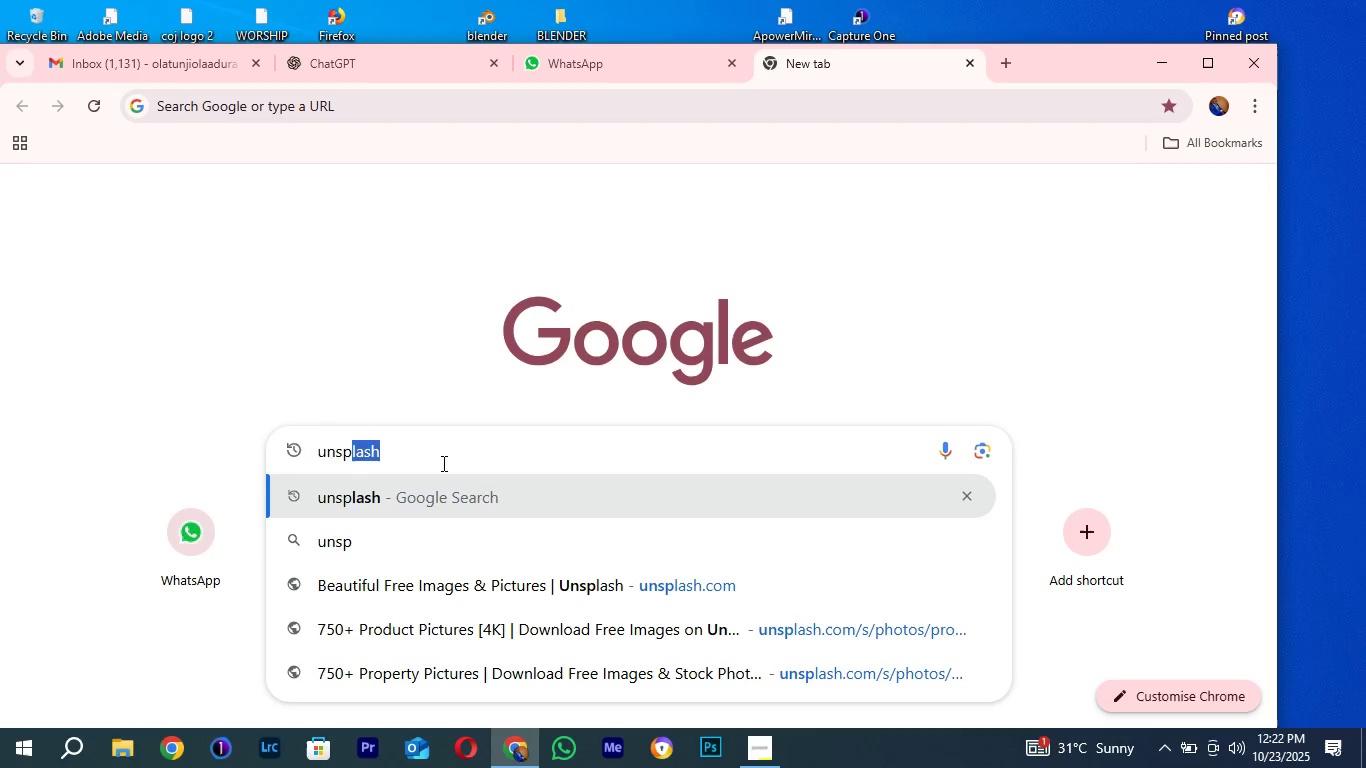 
key(ArrowRight)
 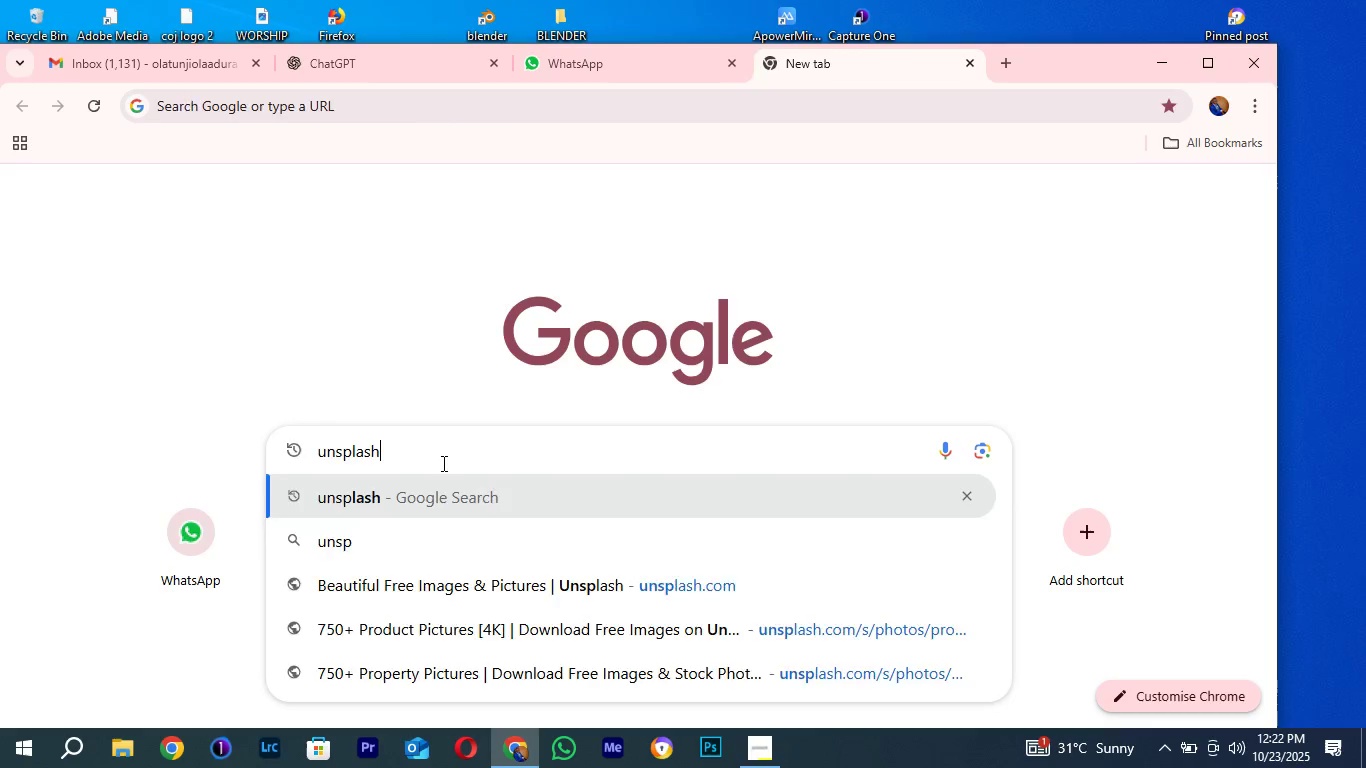 
key(Enter)
 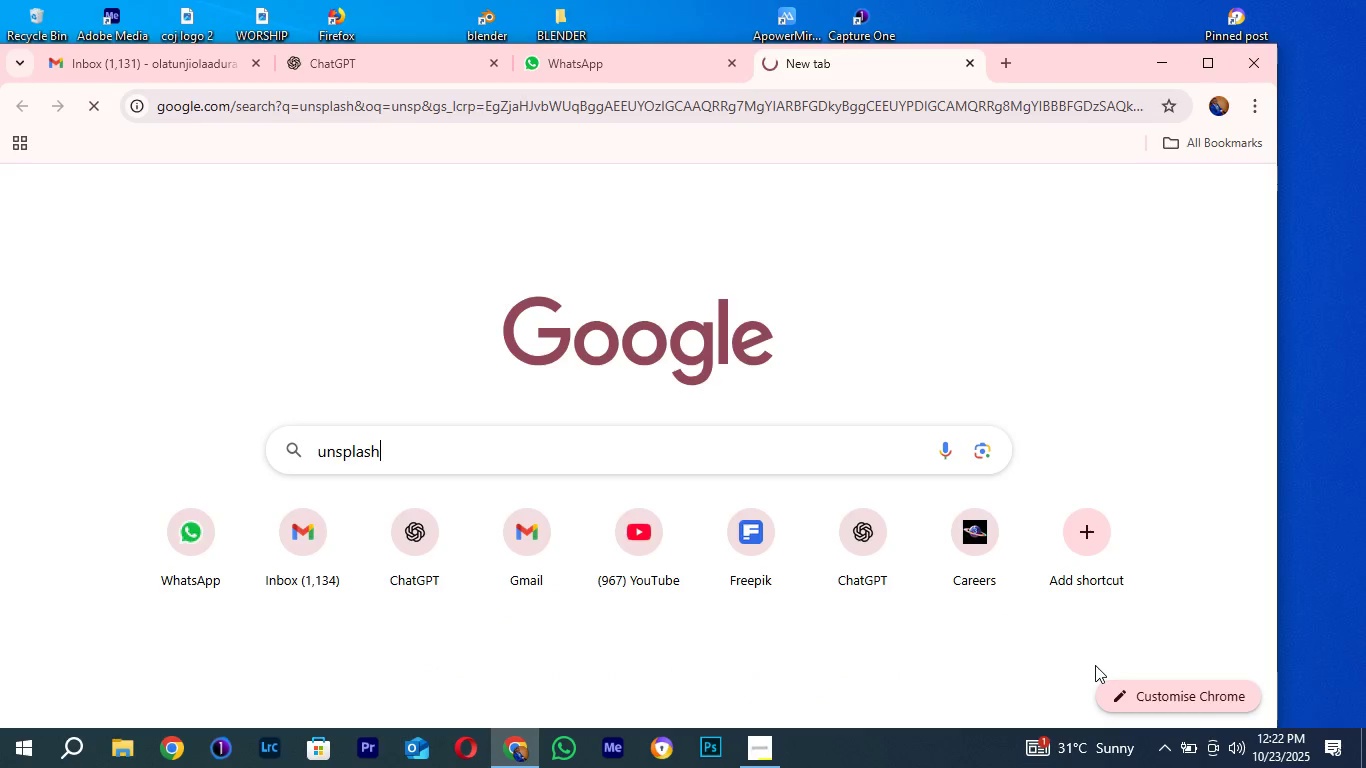 
mouse_move([1156, 715])
 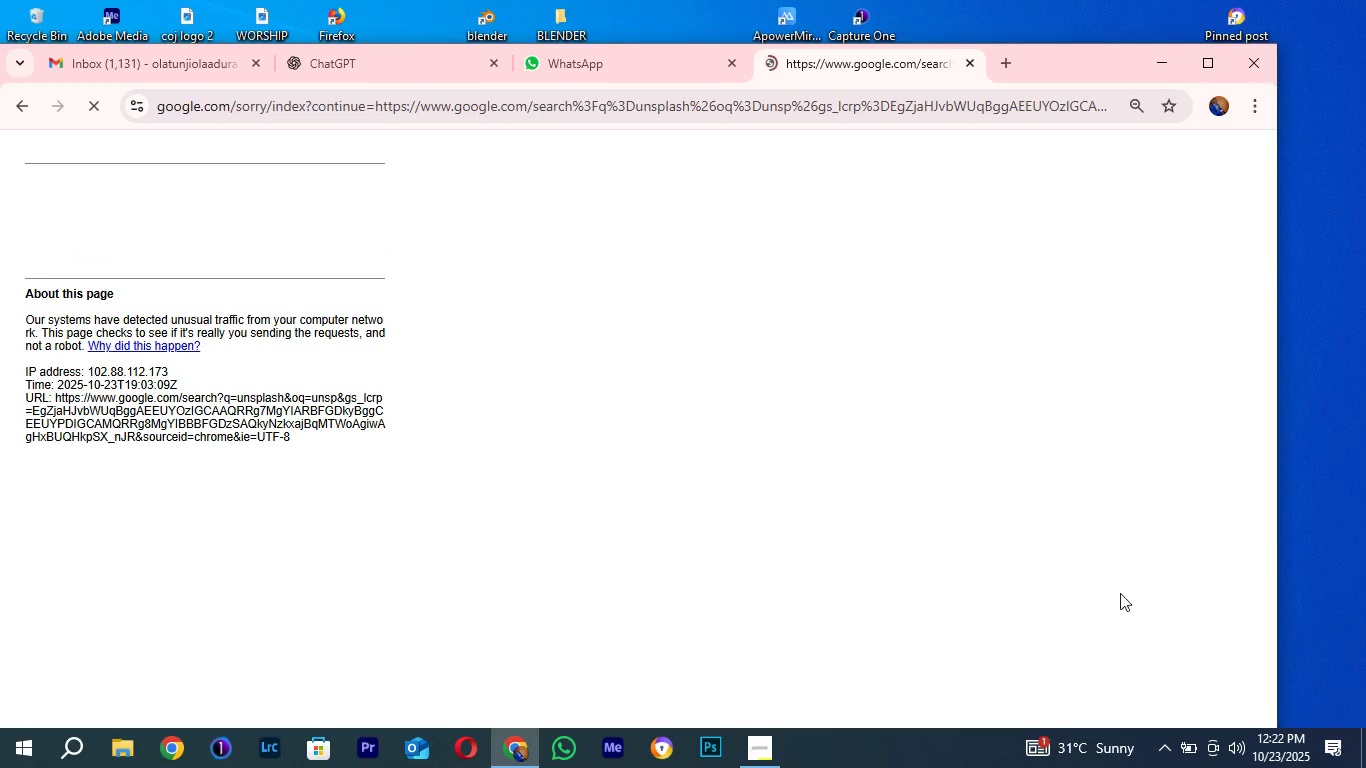 
left_click([1169, 753])
 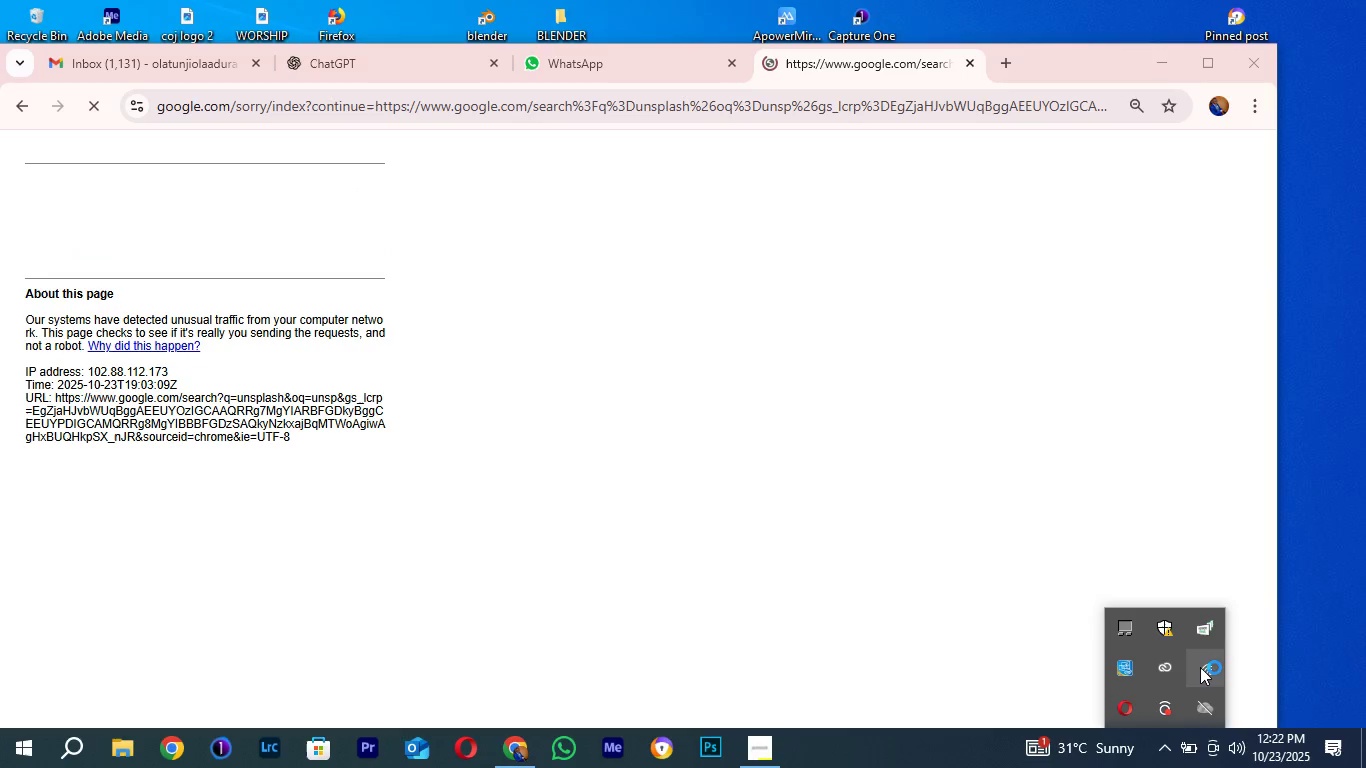 
left_click([1200, 667])
 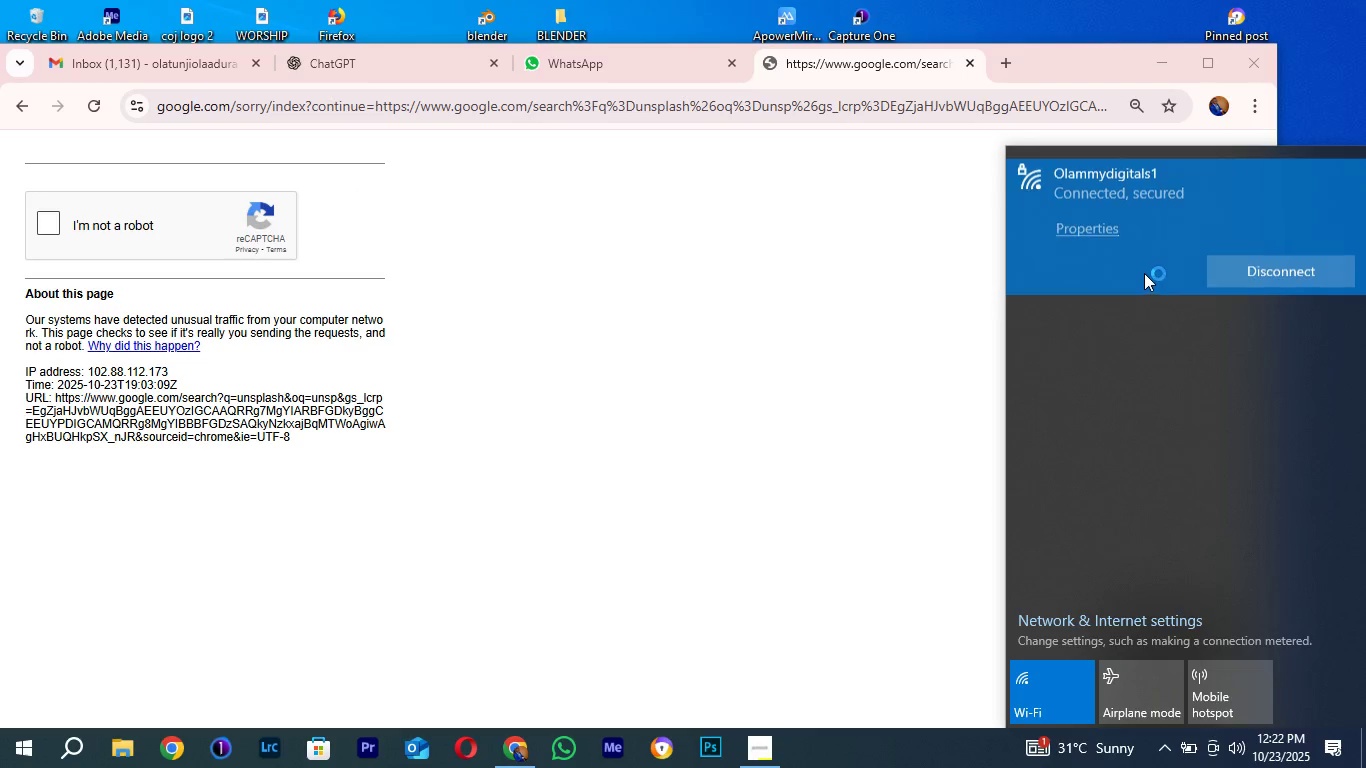 
mouse_move([1110, 381])
 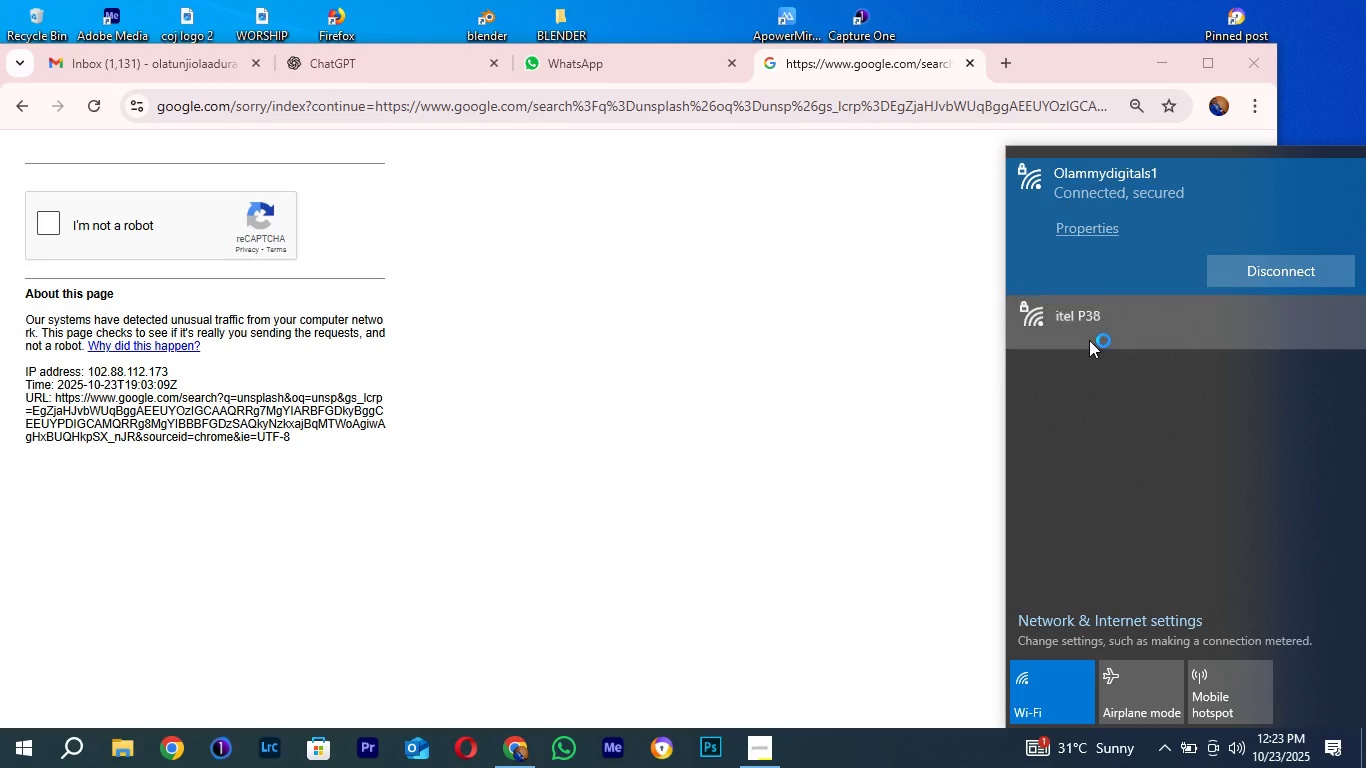 
left_click([1089, 340])
 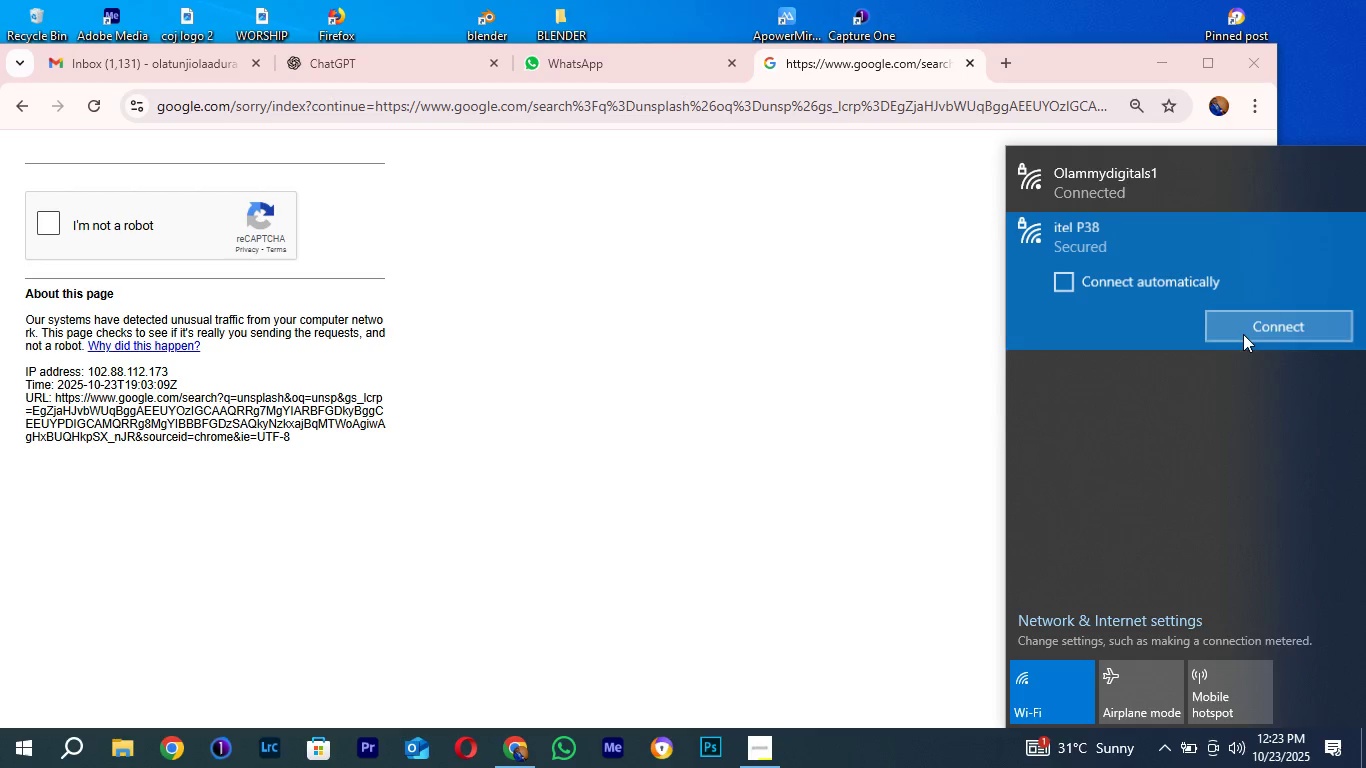 
left_click([1243, 333])
 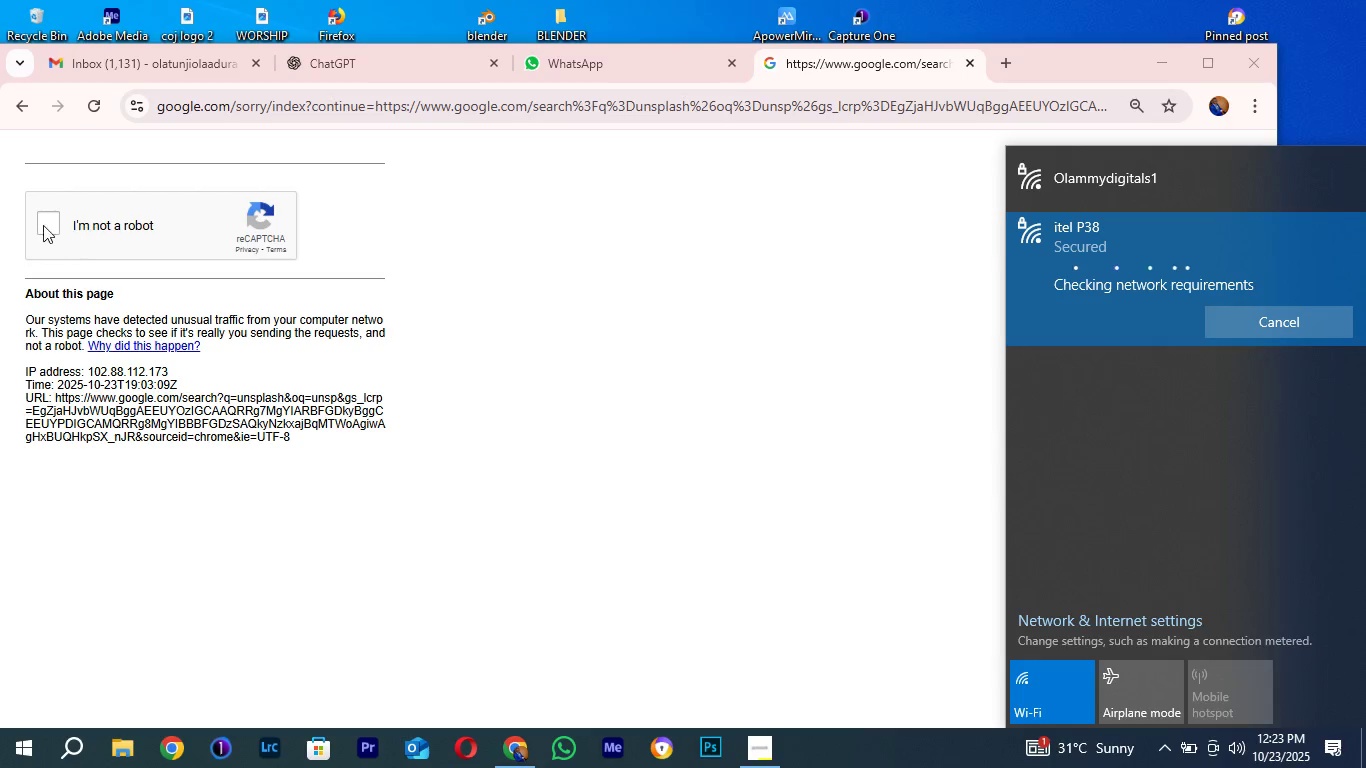 
left_click([42, 223])
 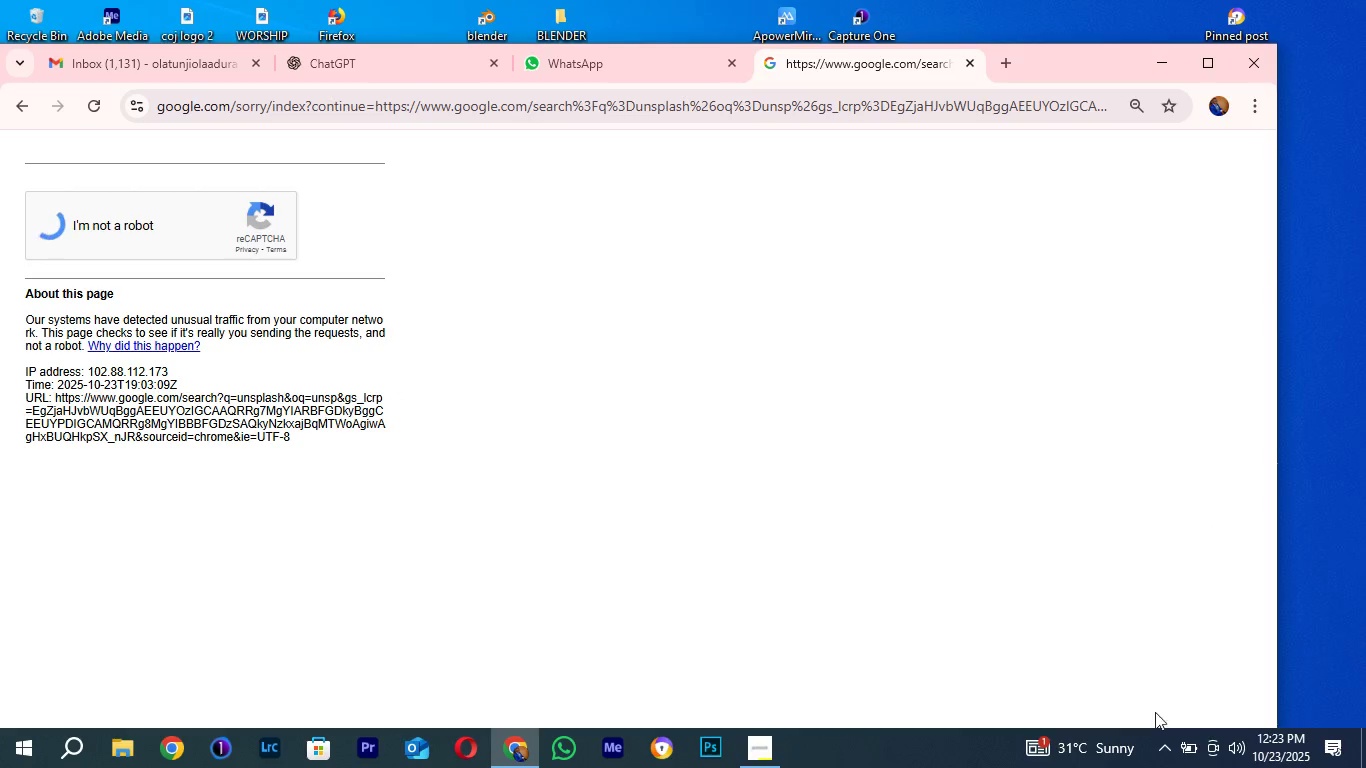 
left_click([1170, 753])
 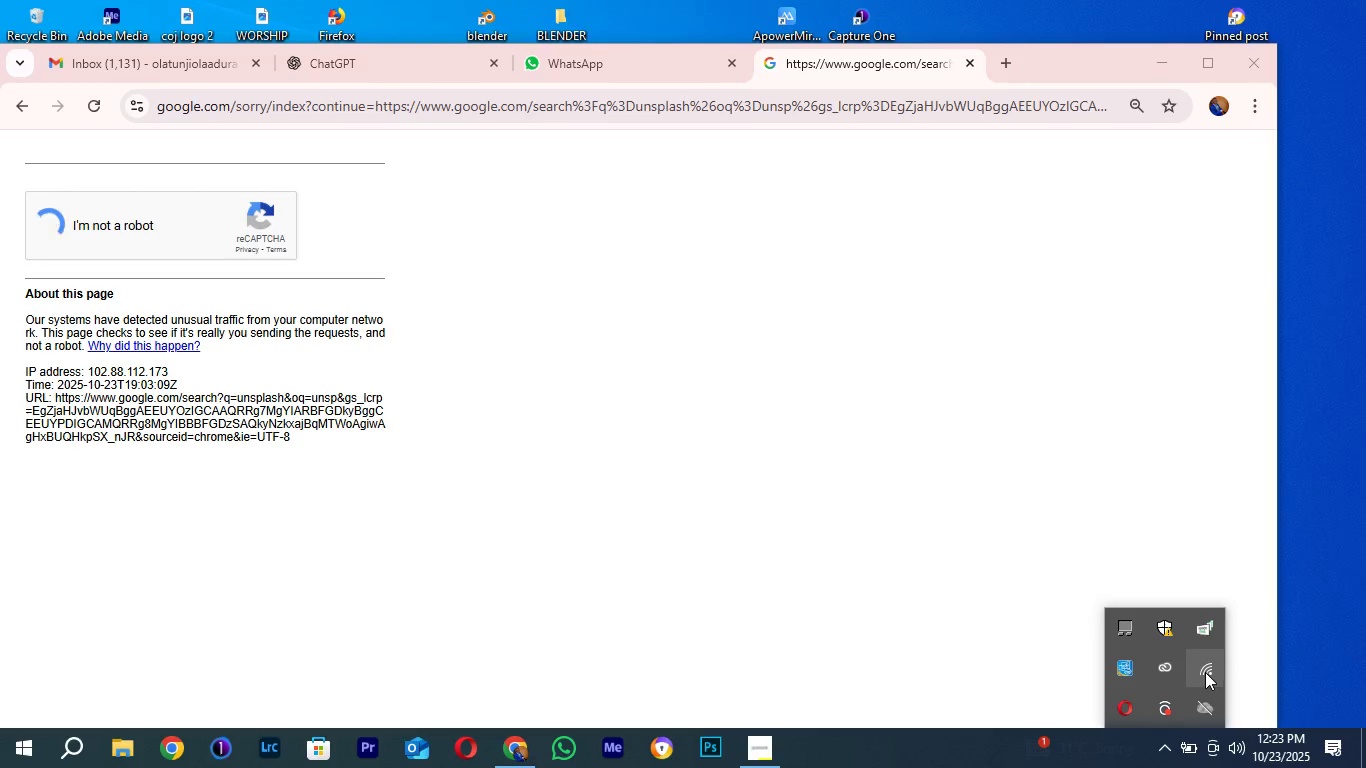 
left_click([1204, 670])
 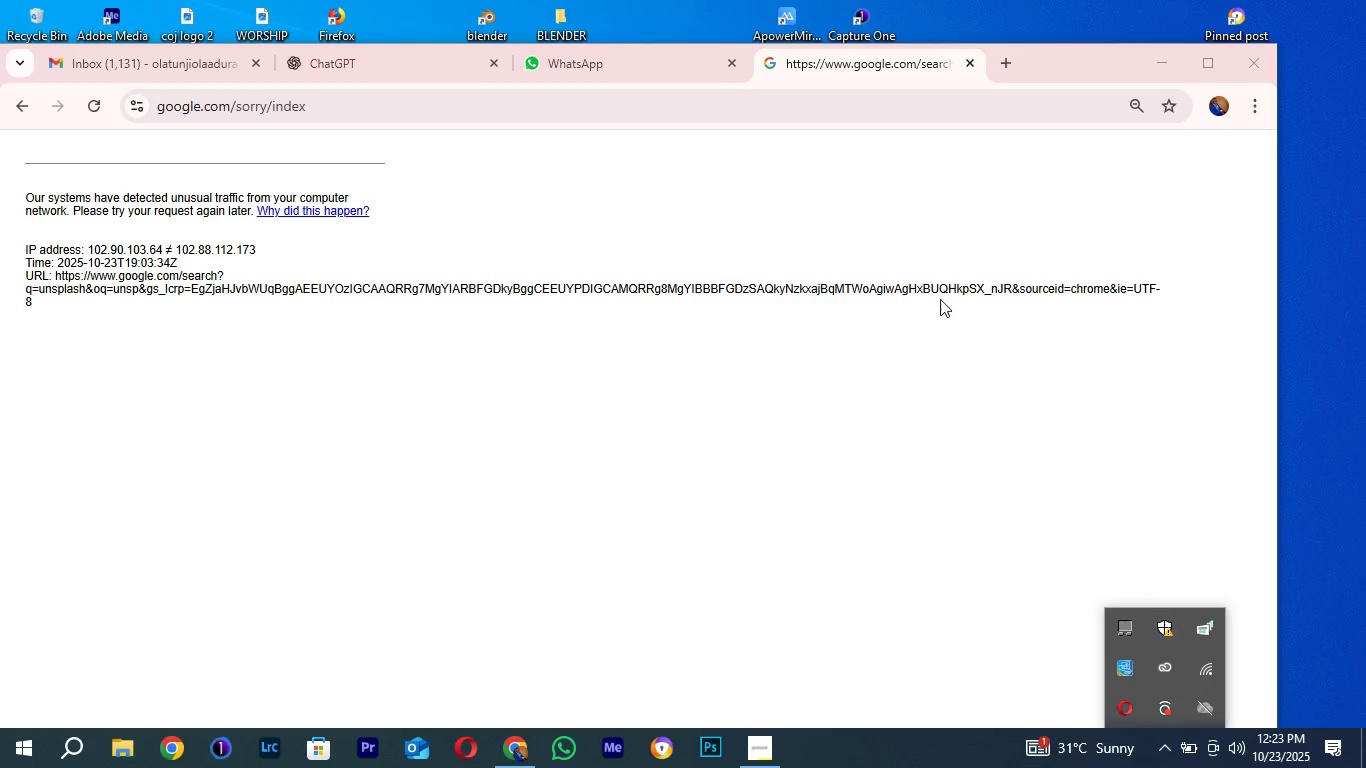 
wait(5.57)
 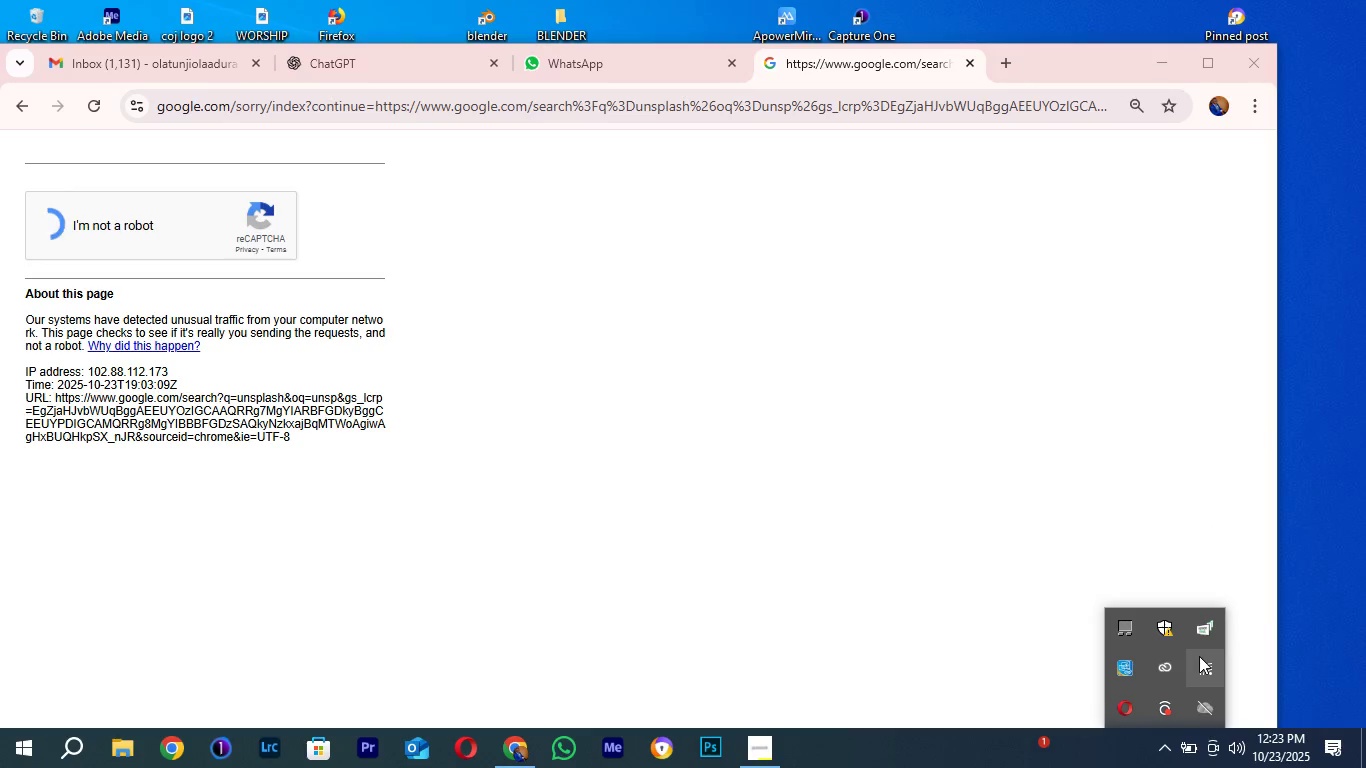 
left_click([970, 70])
 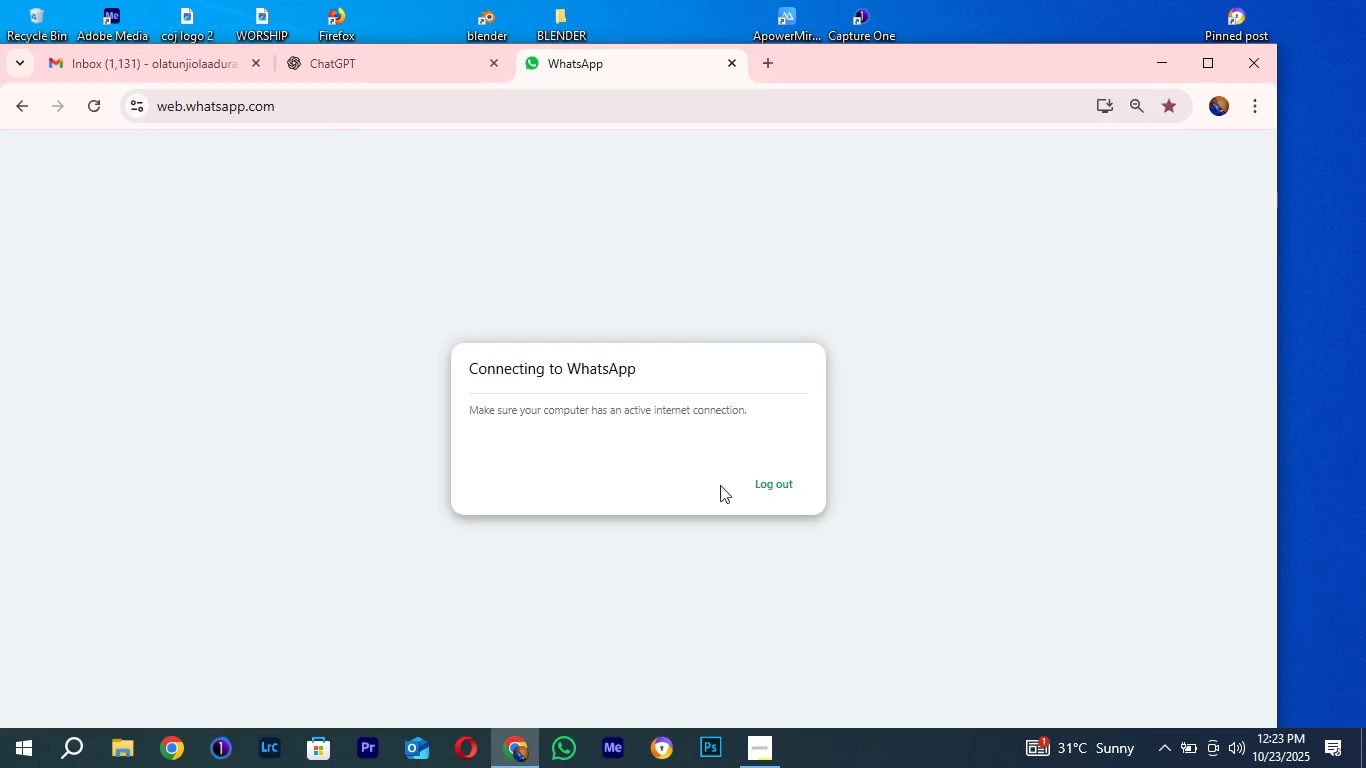 
left_click([561, 433])
 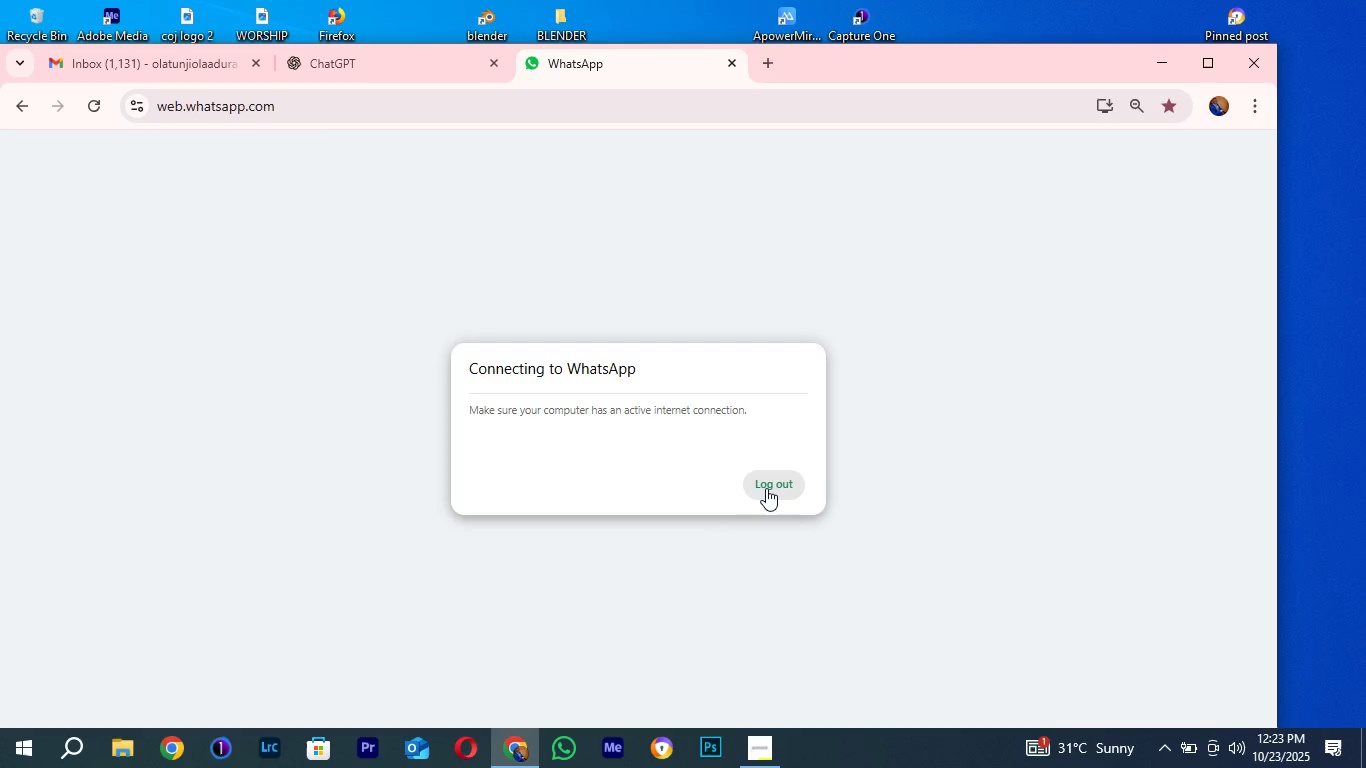 
left_click([766, 488])
 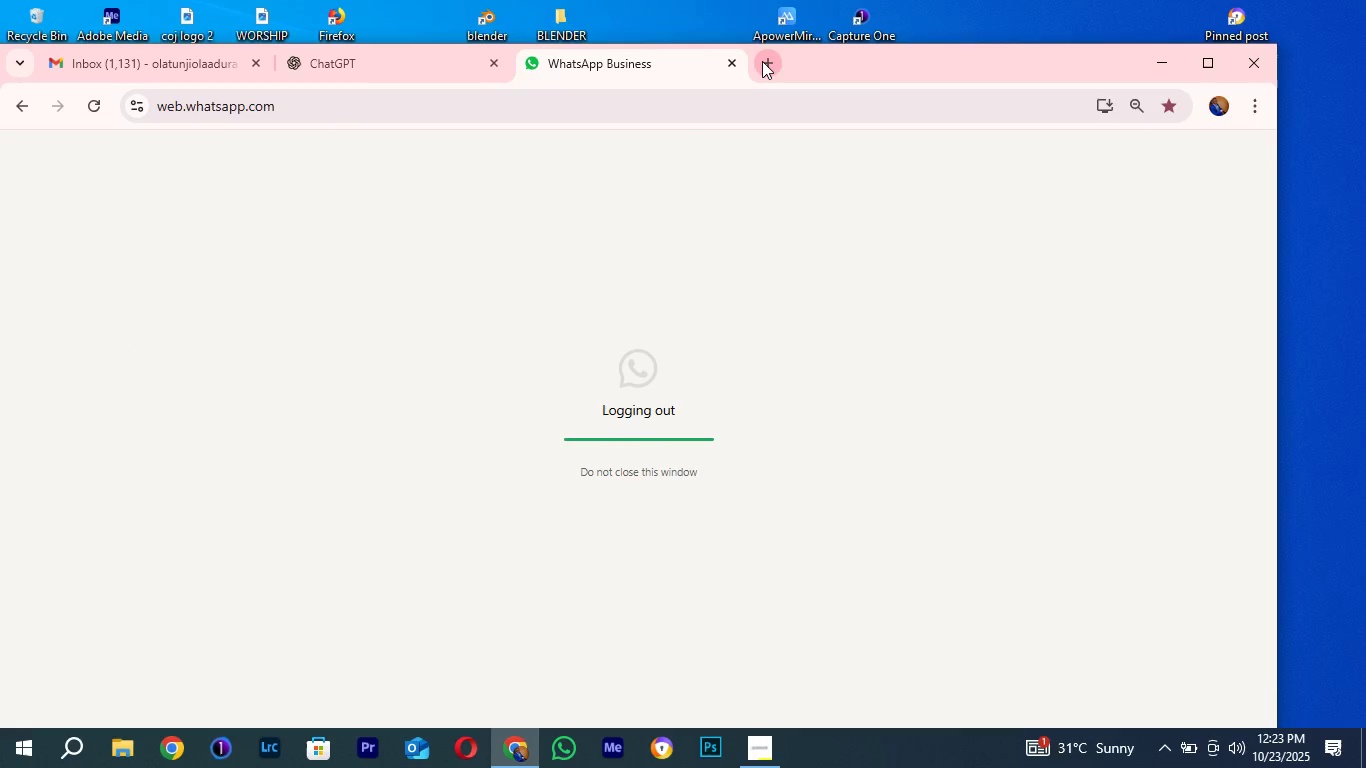 
left_click([762, 61])
 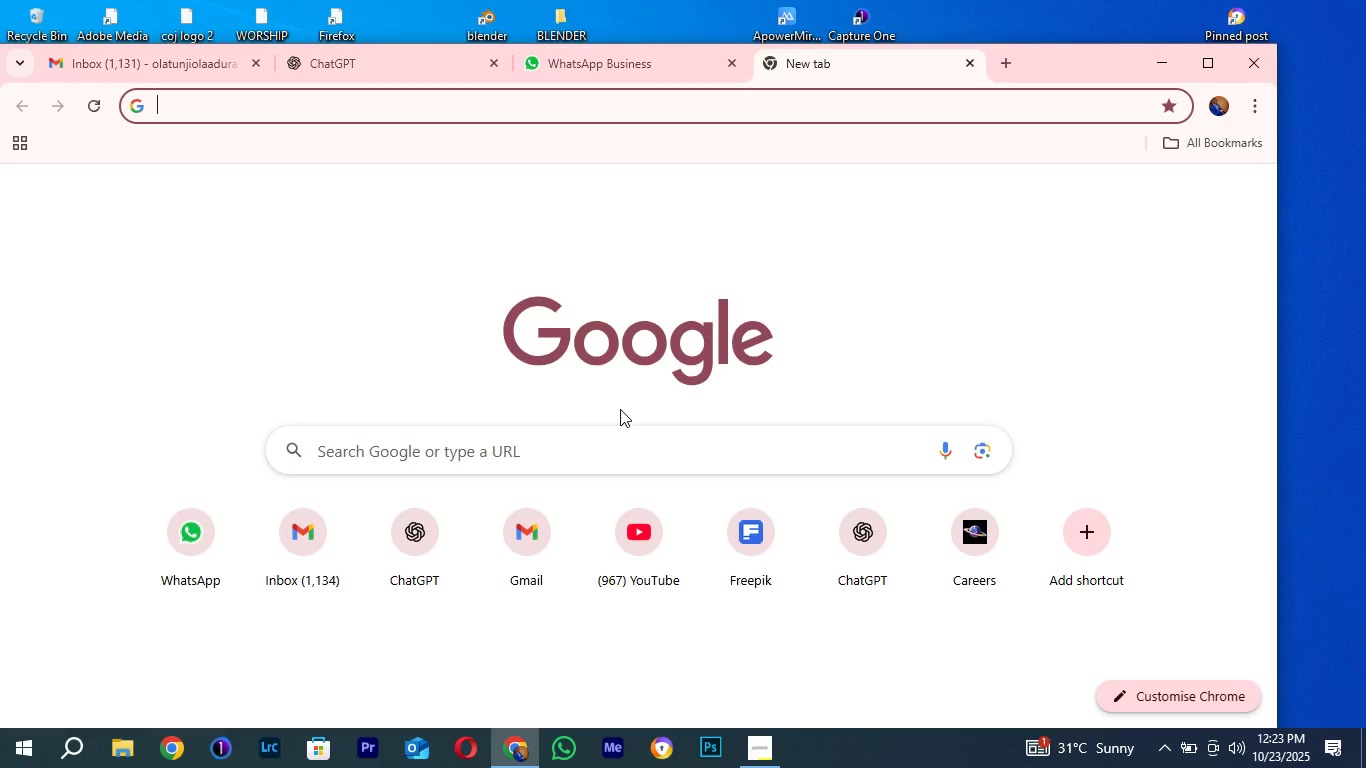 
left_click([524, 454])
 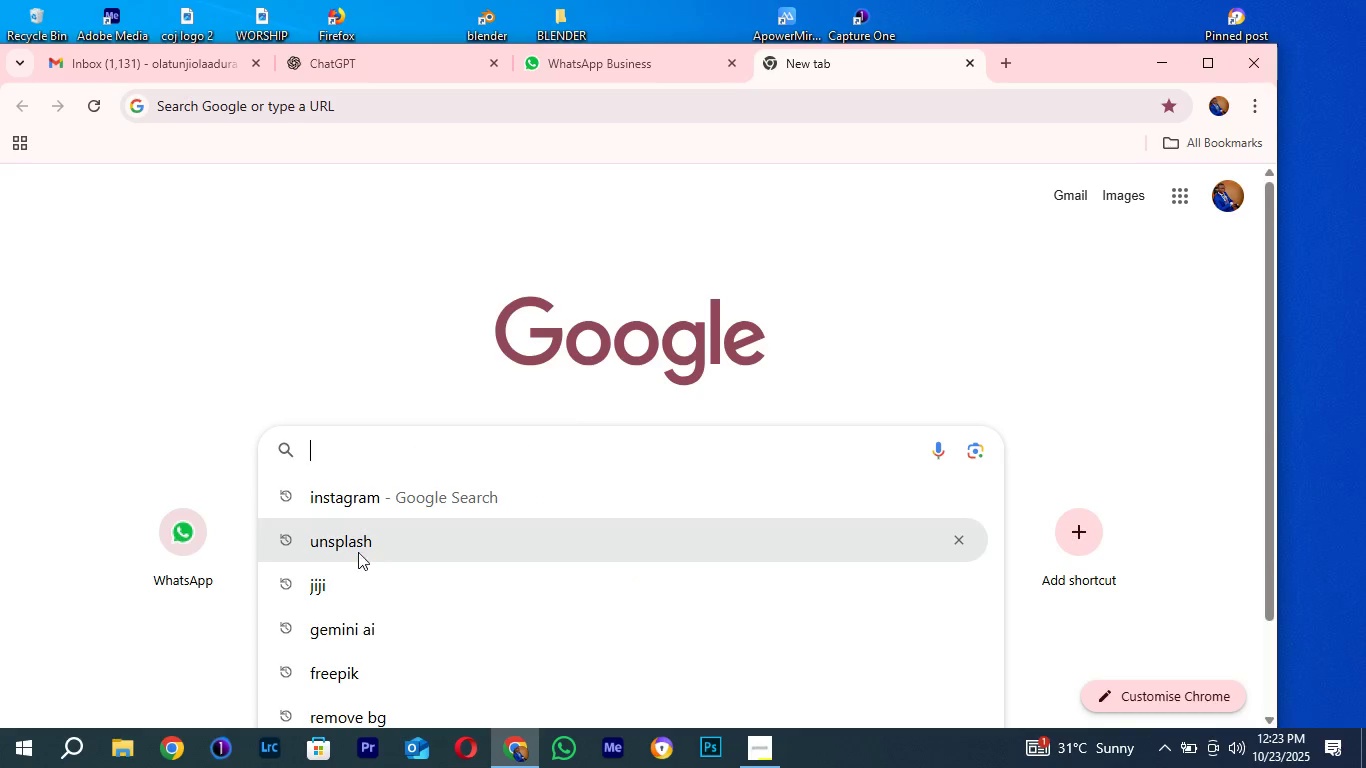 
left_click([357, 551])
 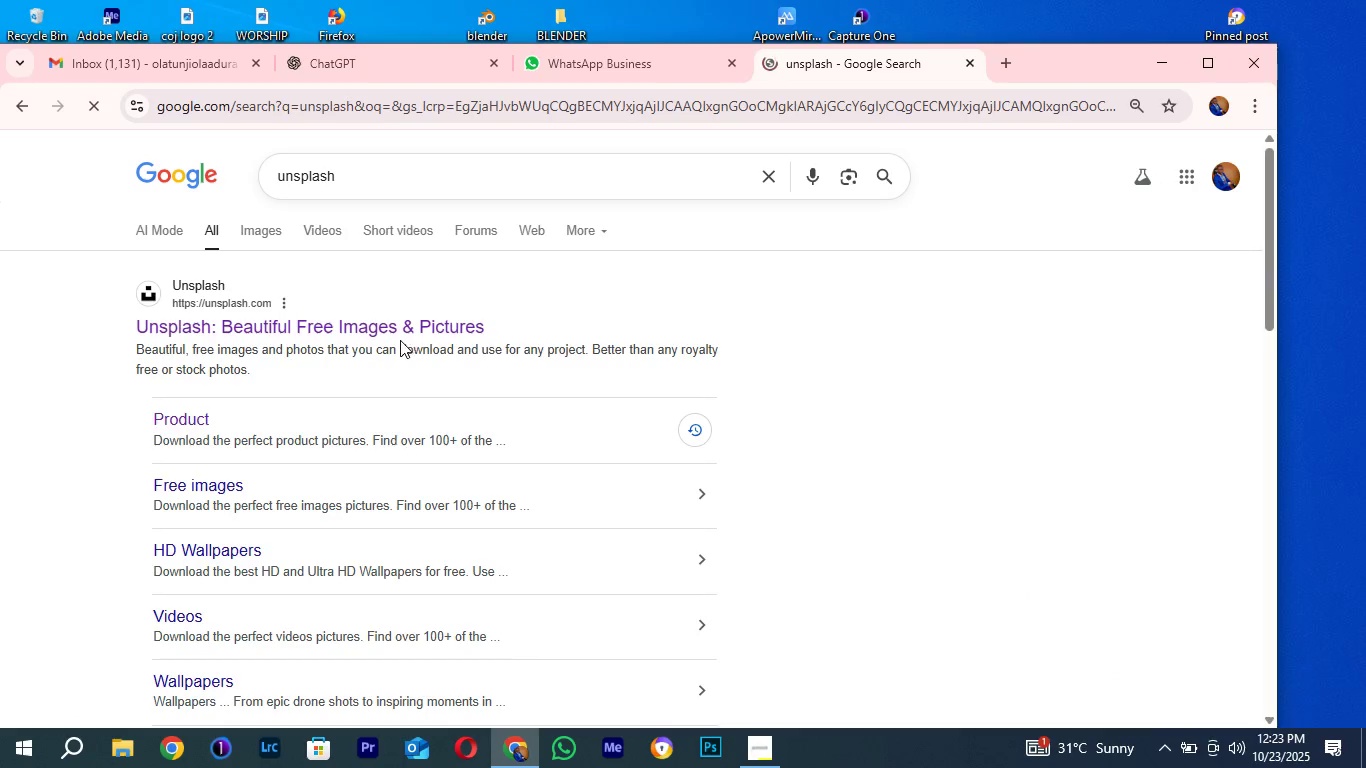 
left_click([360, 320])
 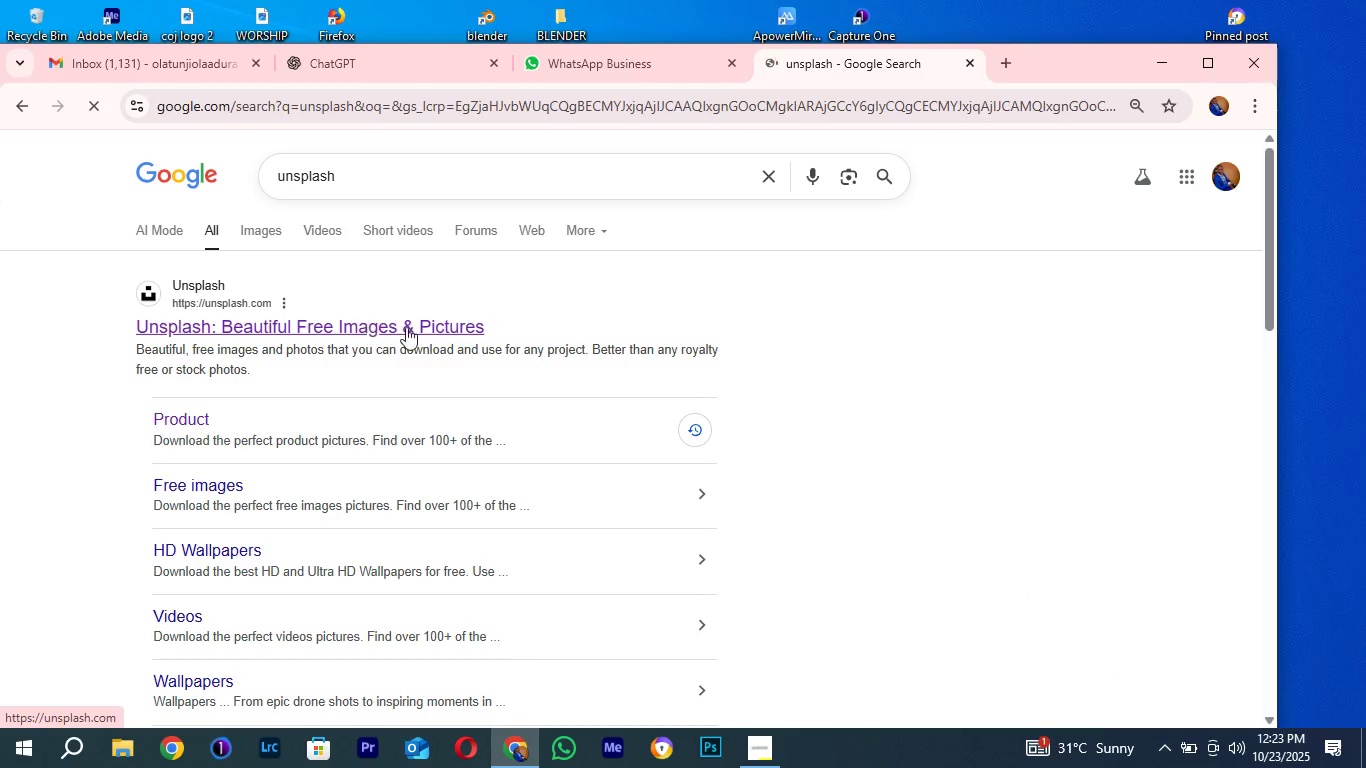 
mouse_move([583, 85])
 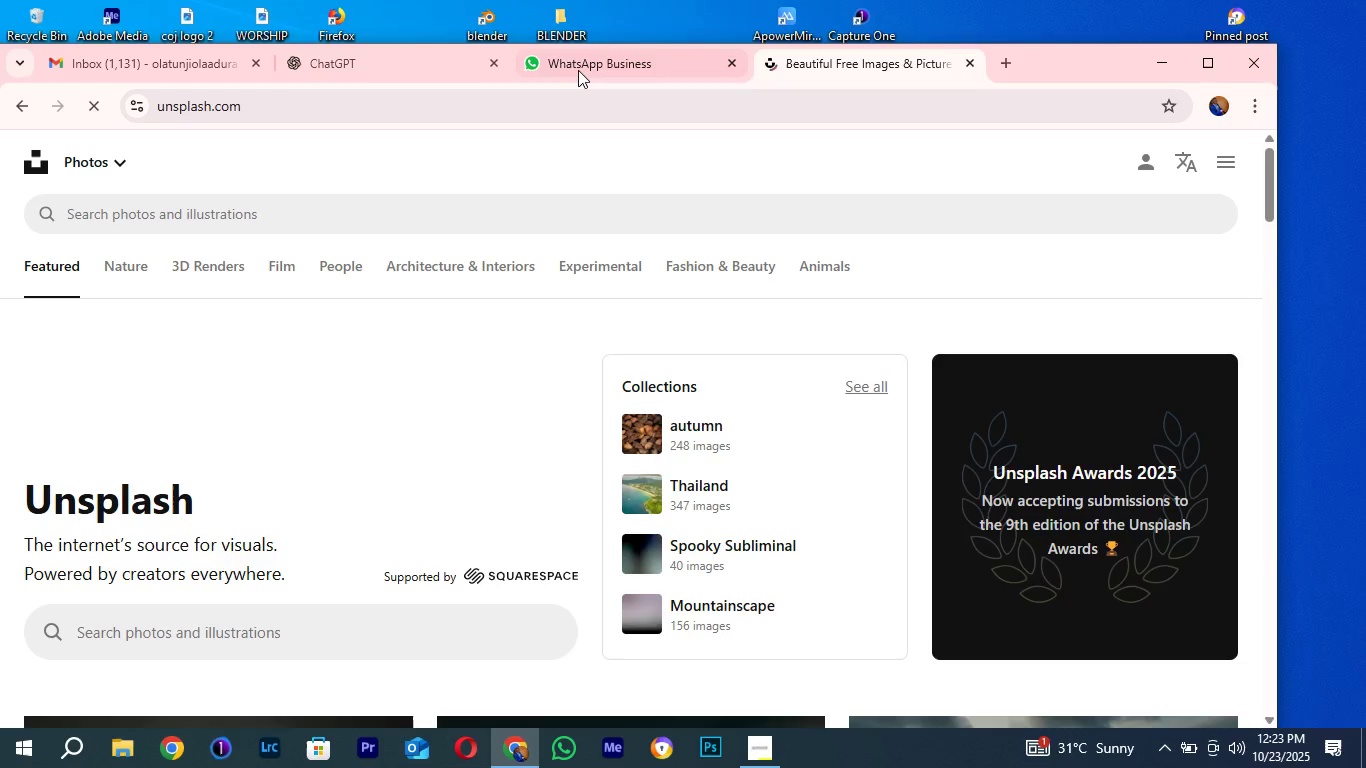 
left_click([578, 65])
 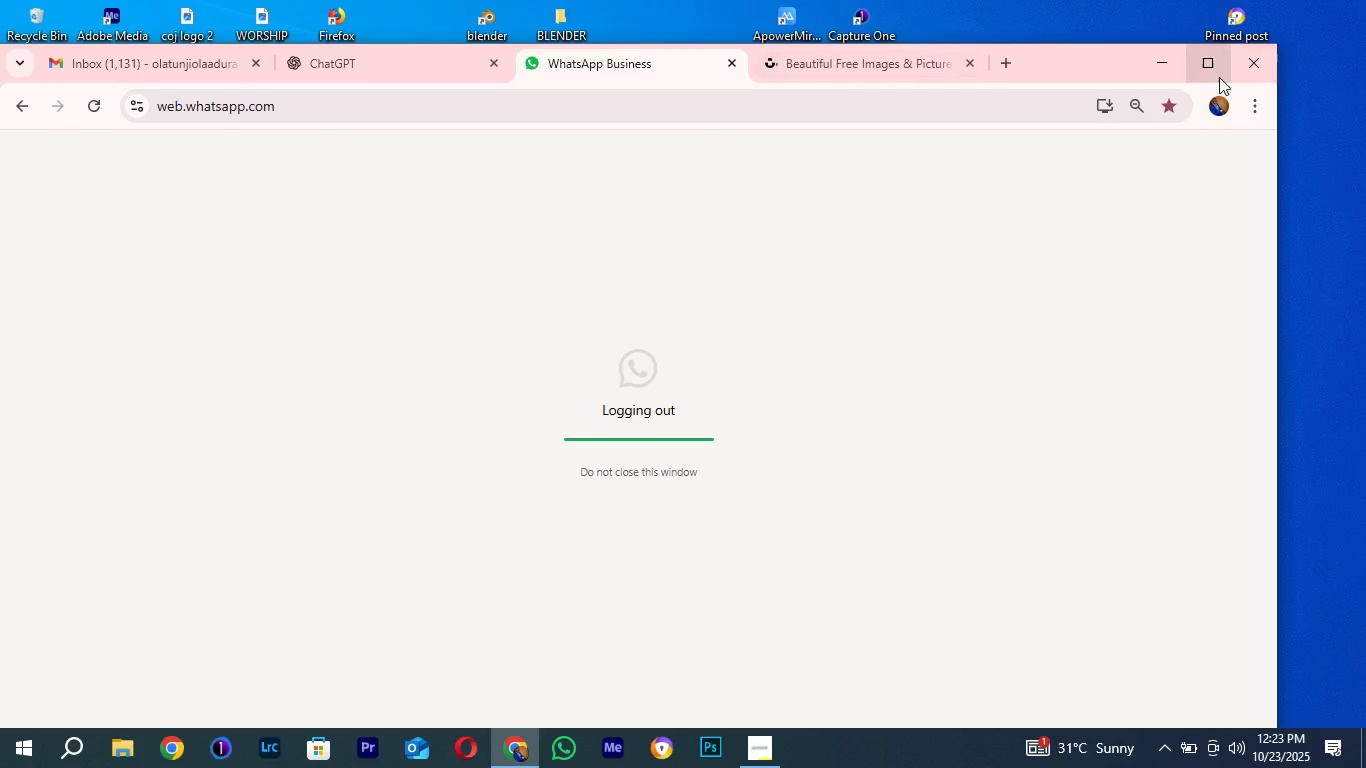 
left_click([1209, 67])
 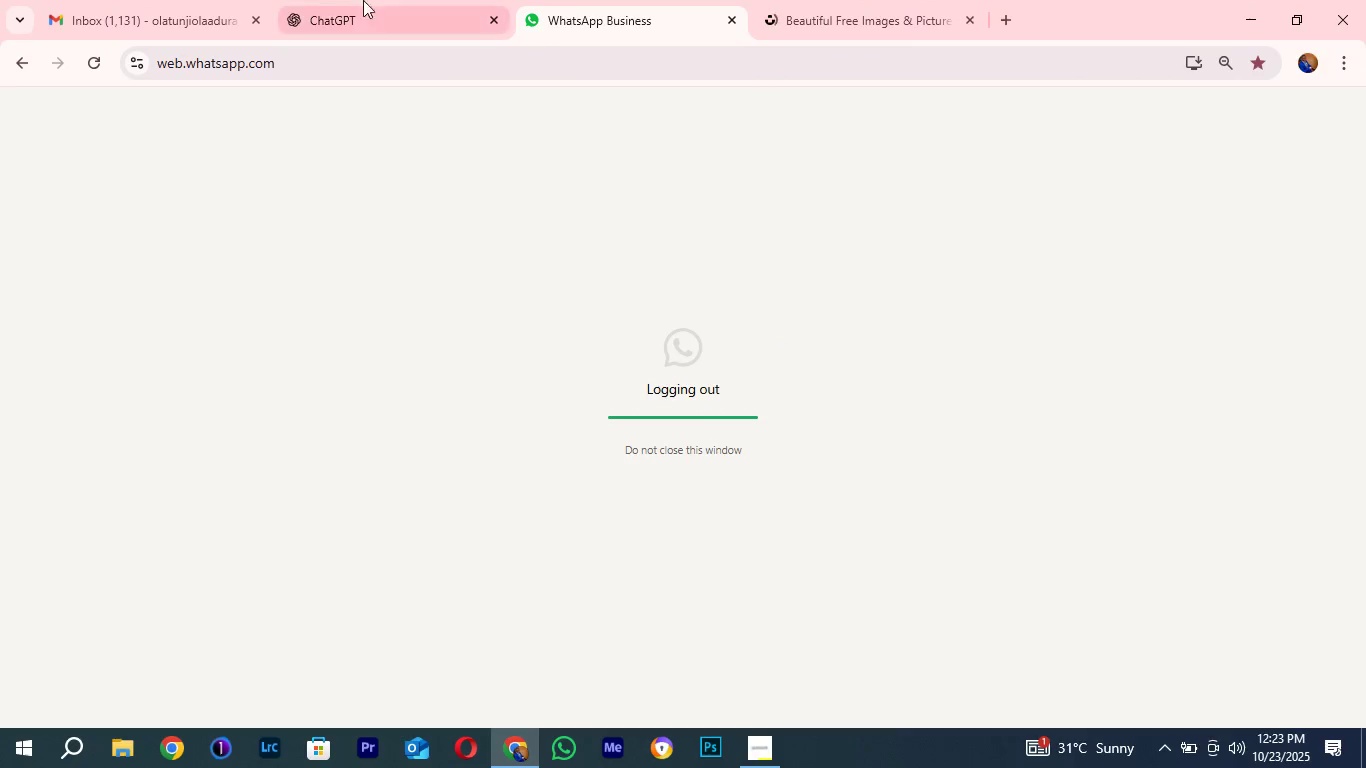 
left_click([320, 0])
 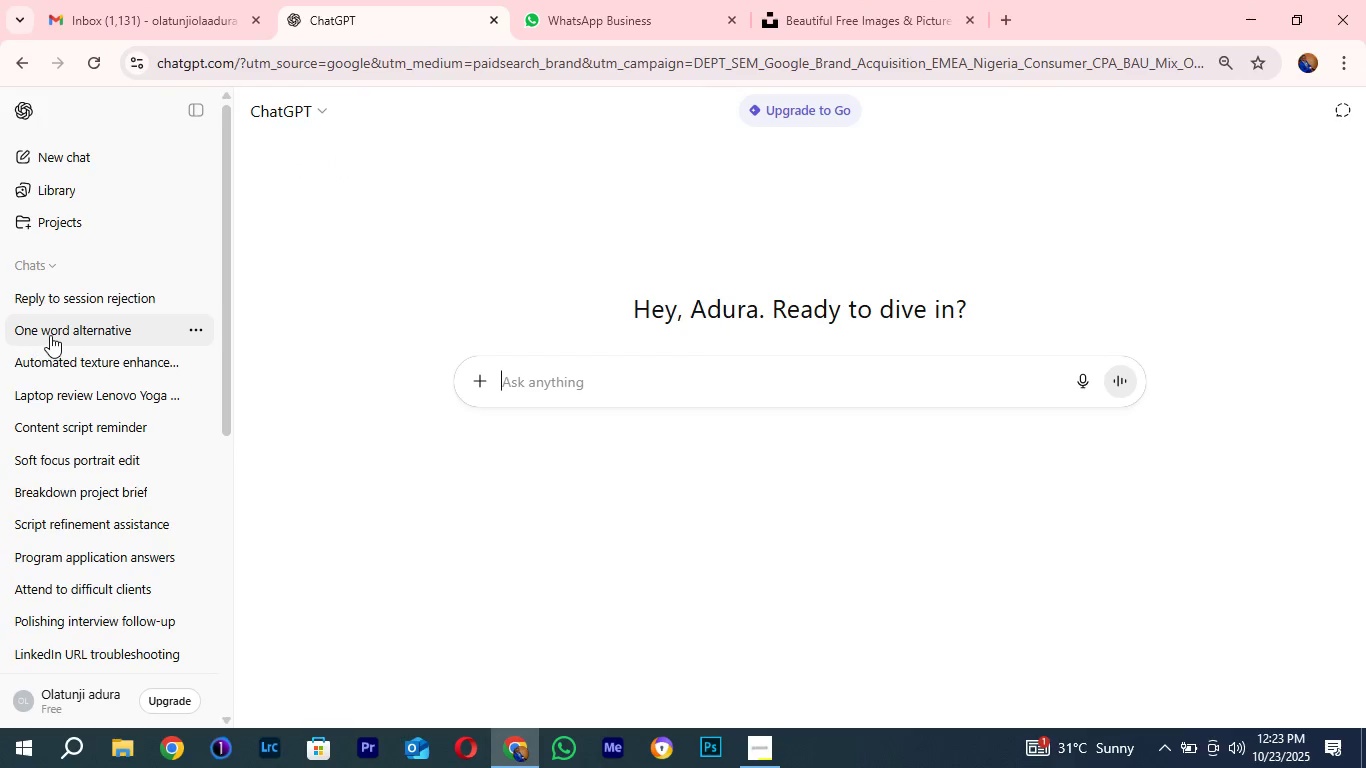 
left_click([50, 335])
 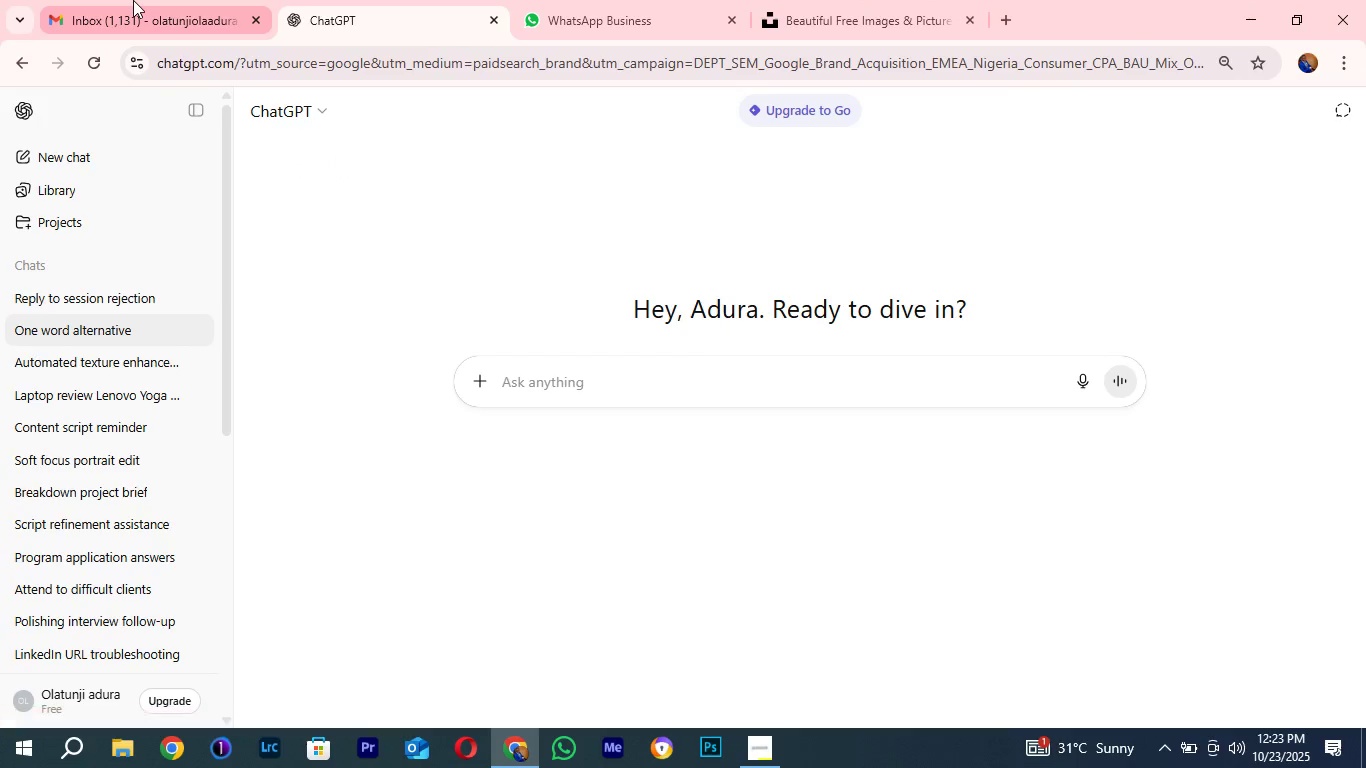 
left_click([133, 0])
 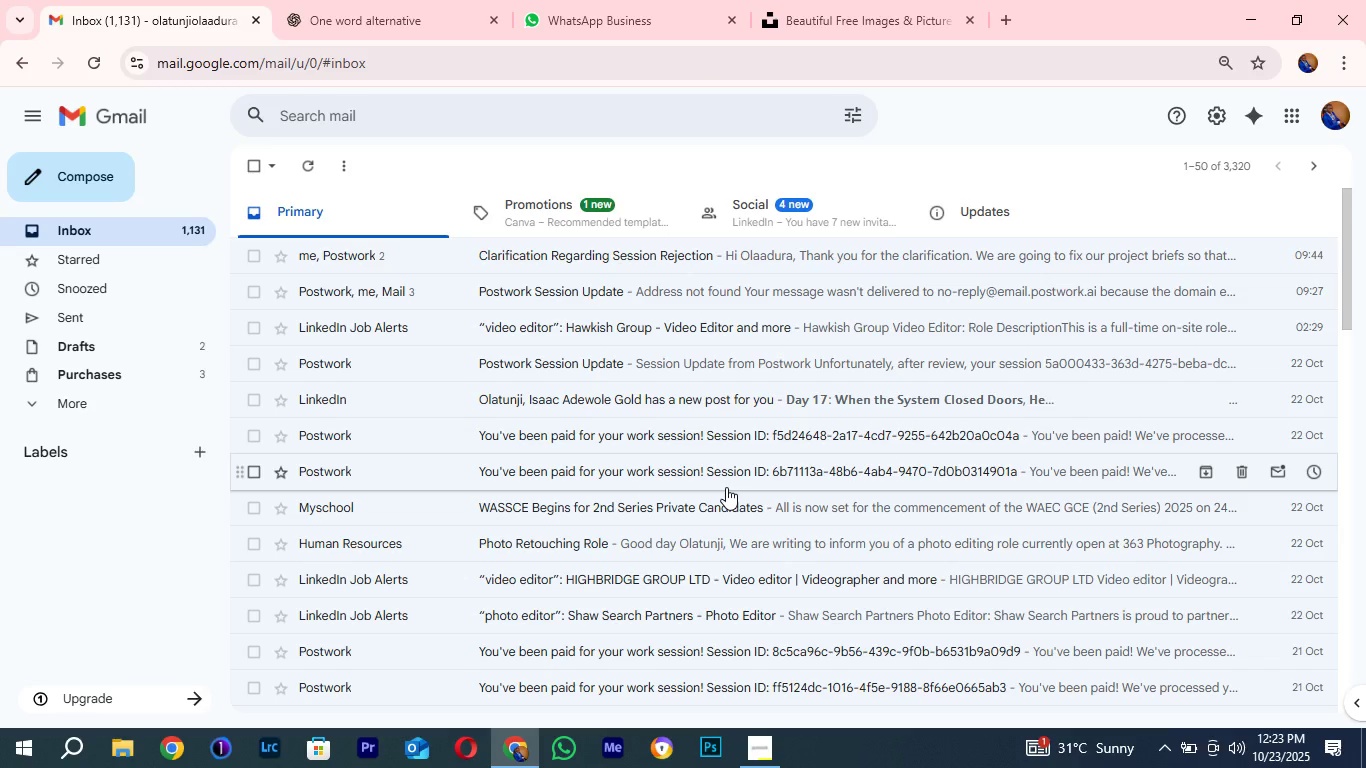 
wait(6.09)
 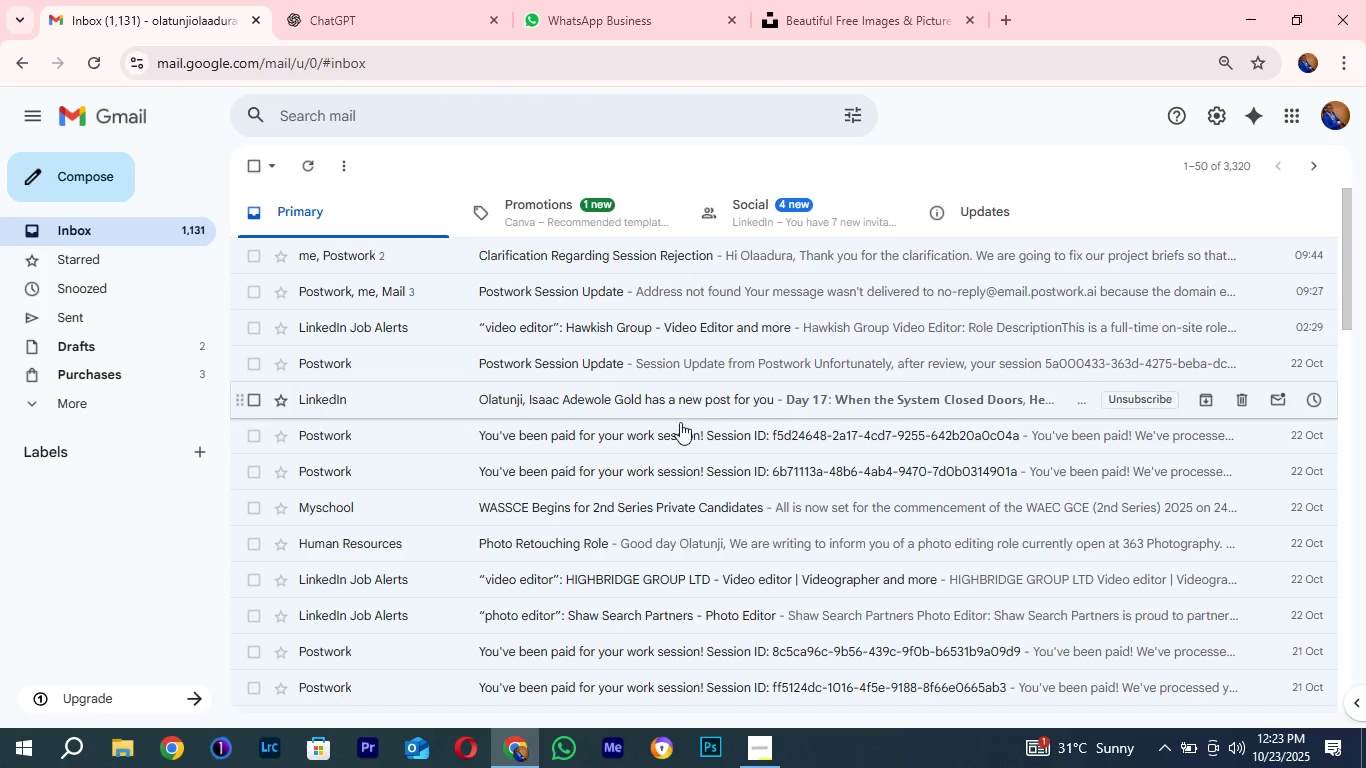 
left_click([631, 0])
 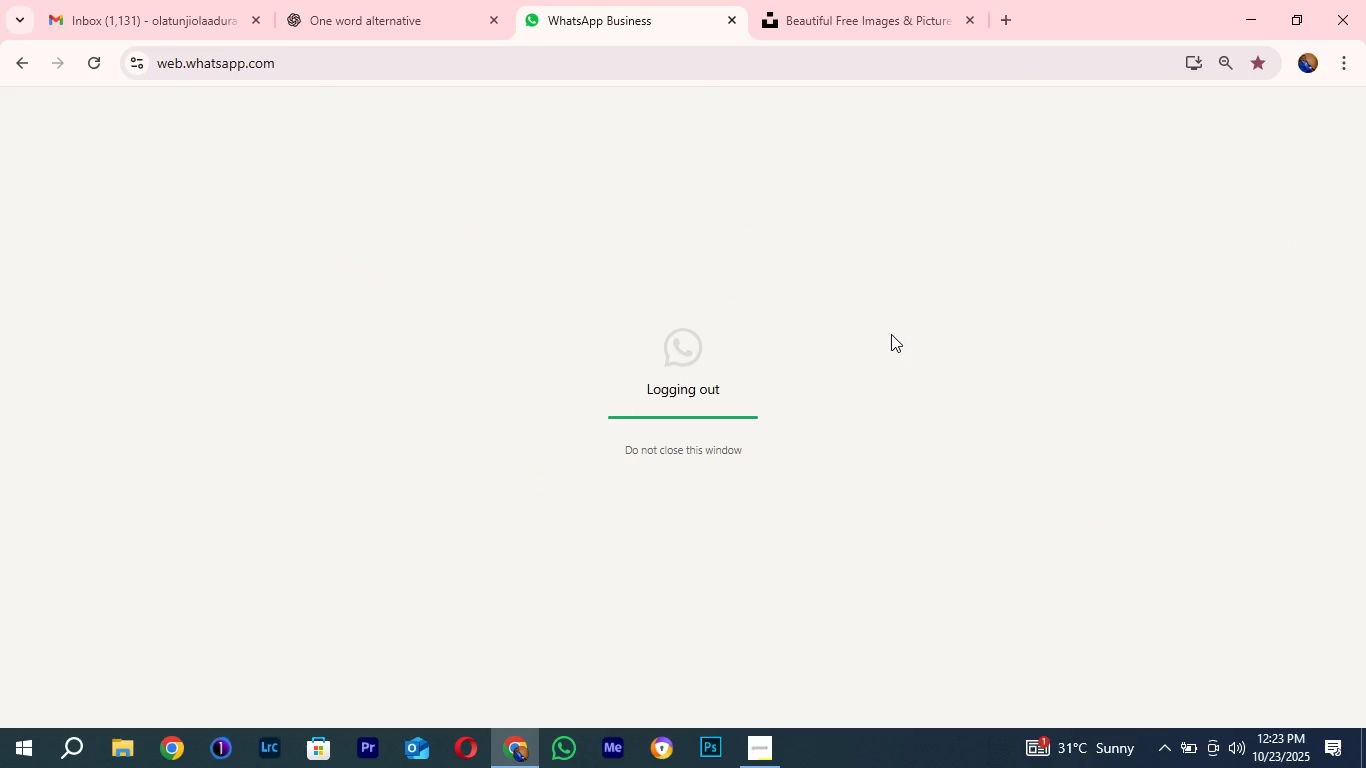 
wait(10.74)
 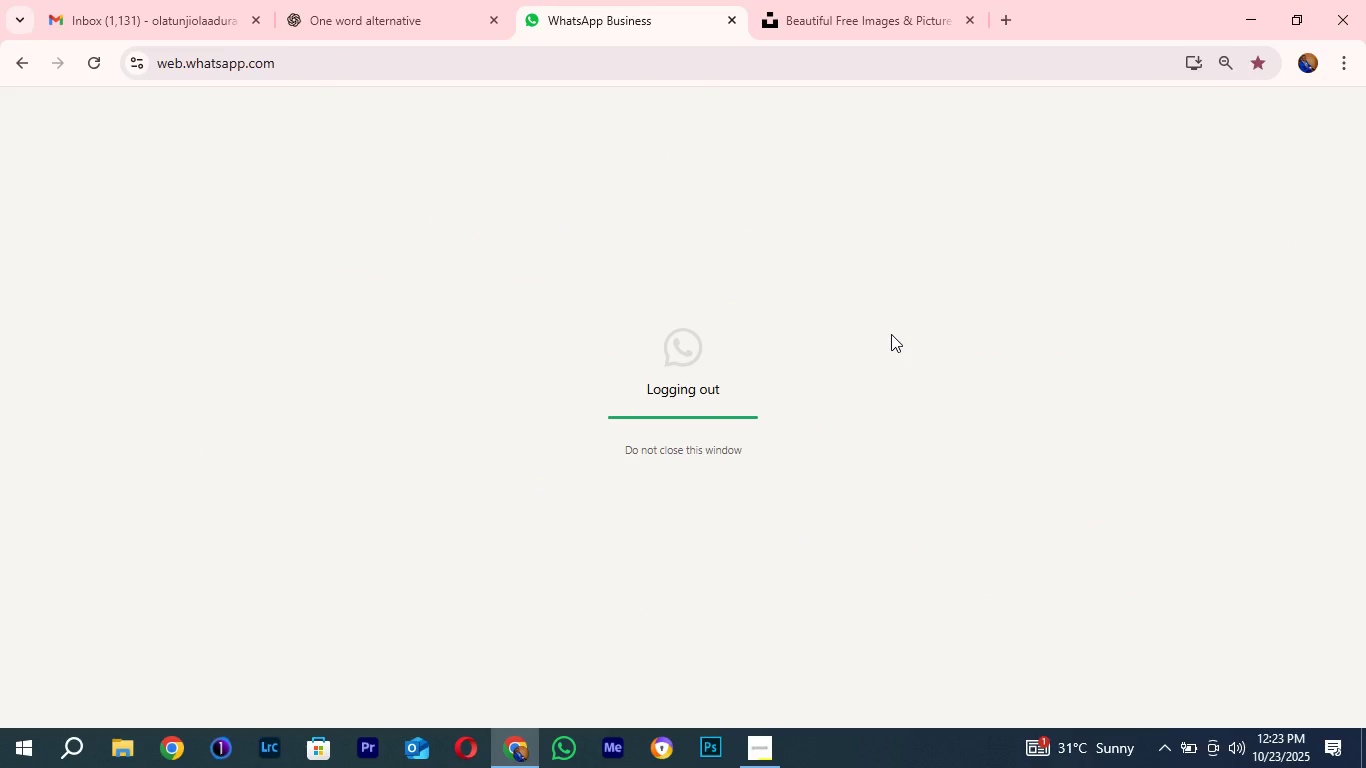 
left_click([366, 0])
 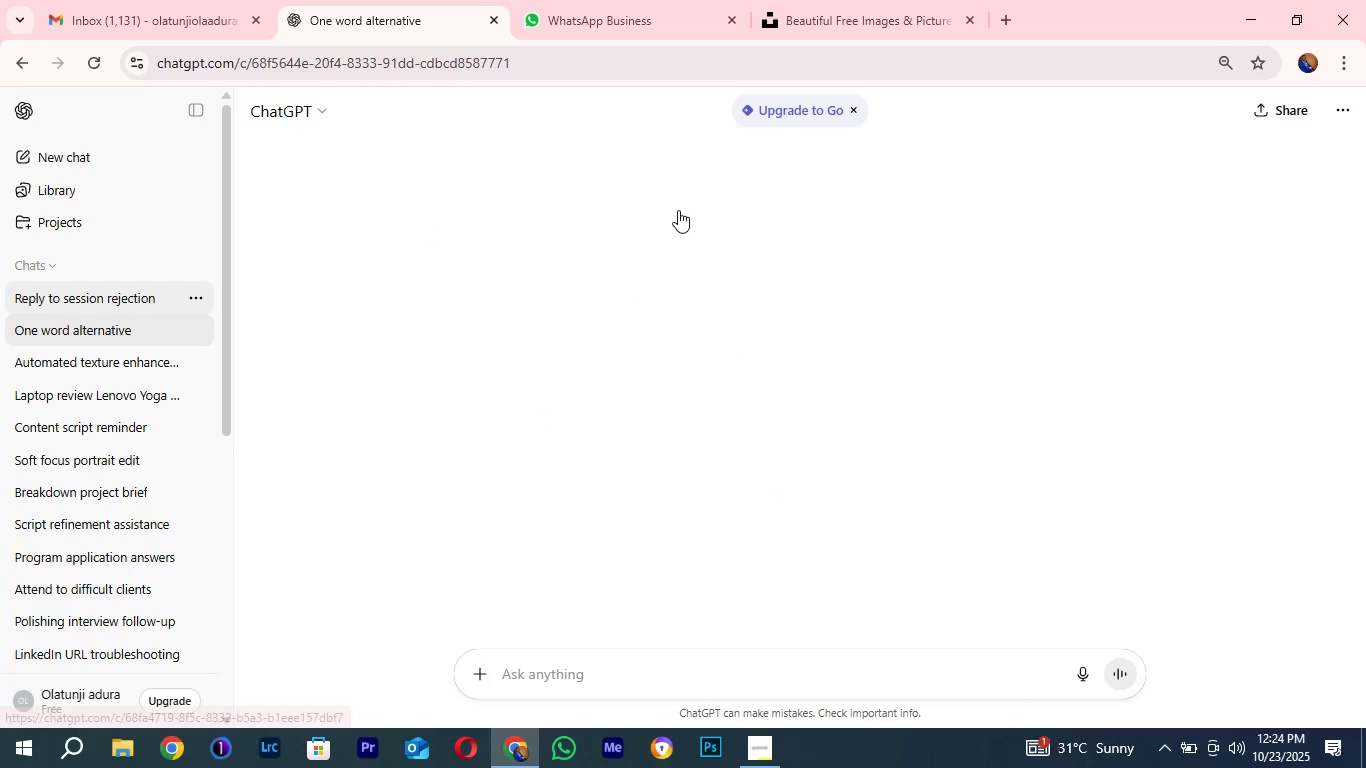 
left_click([864, 0])
 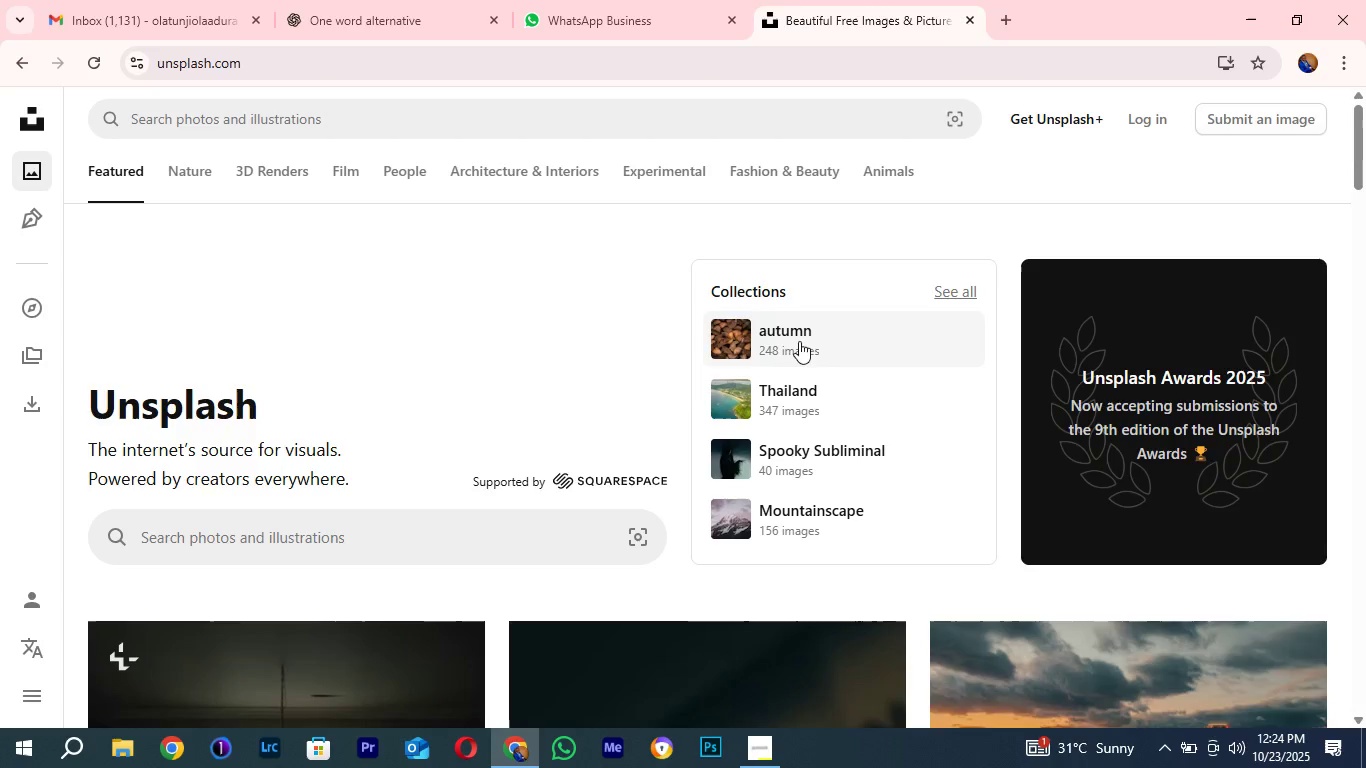 
scroll: coordinate [513, 297], scroll_direction: none, amount: 0.0
 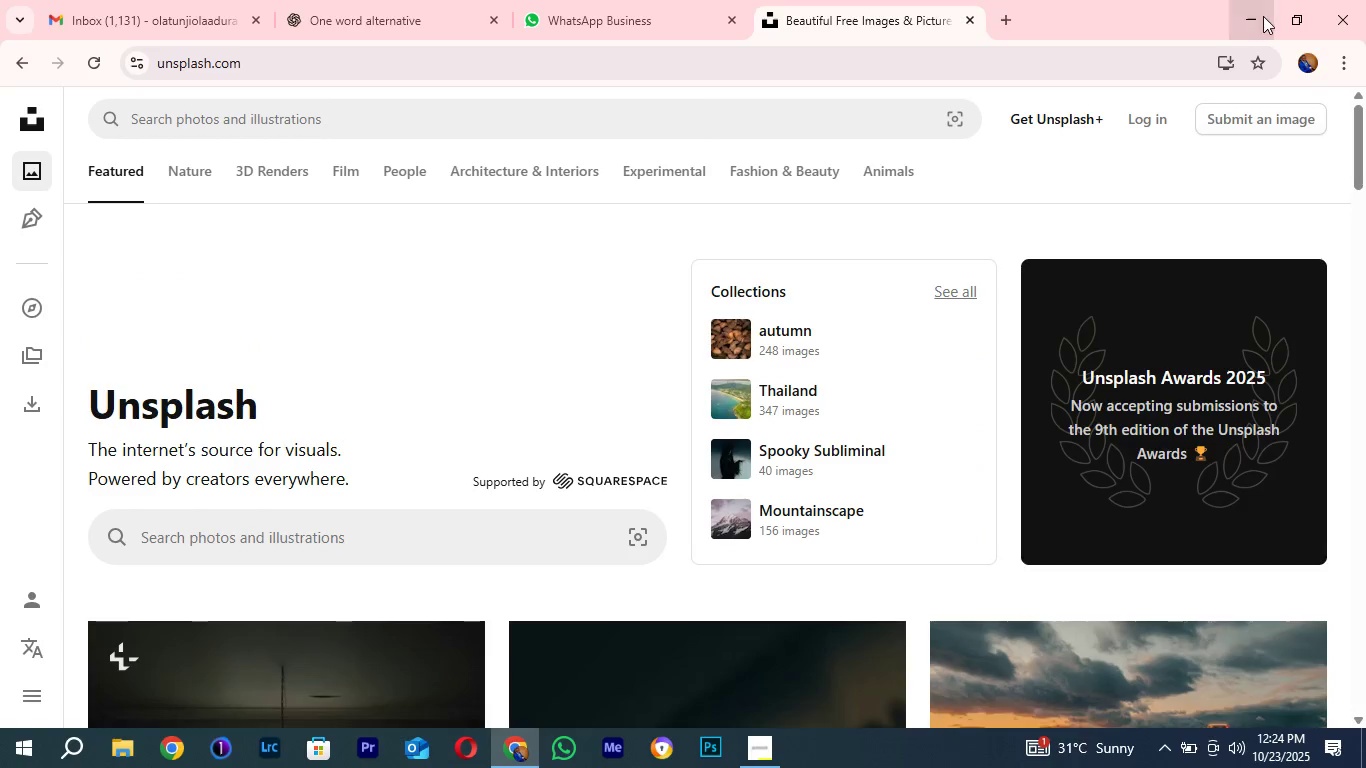 
left_click([1263, 16])
 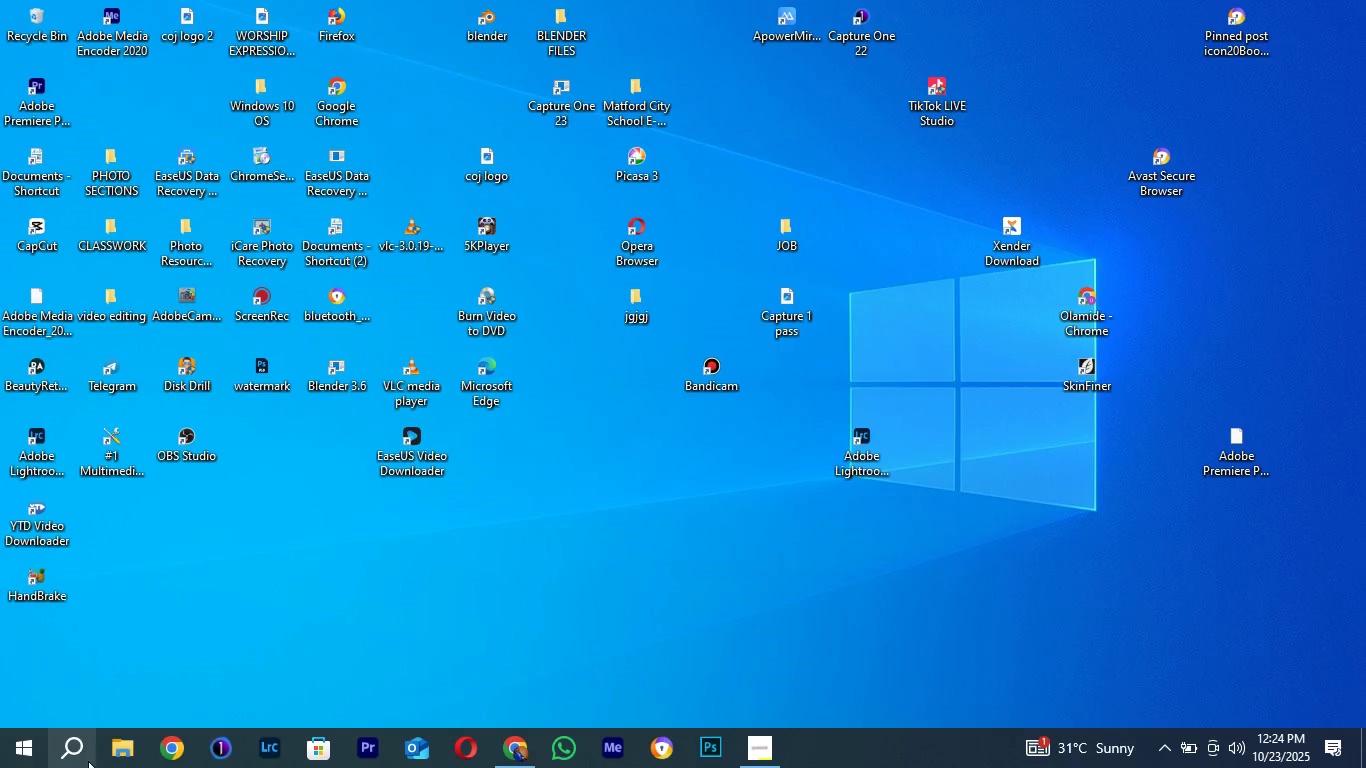 
left_click([81, 761])
 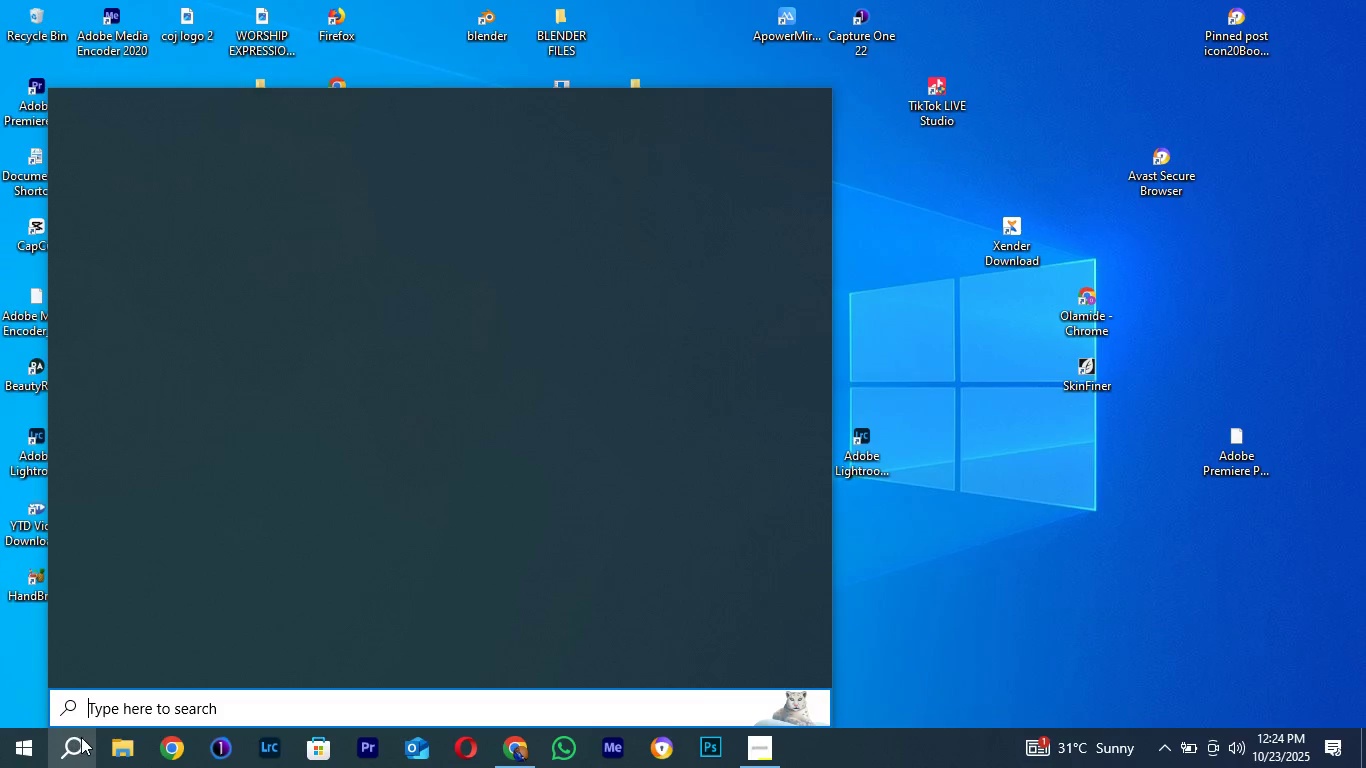 
type(Note )
 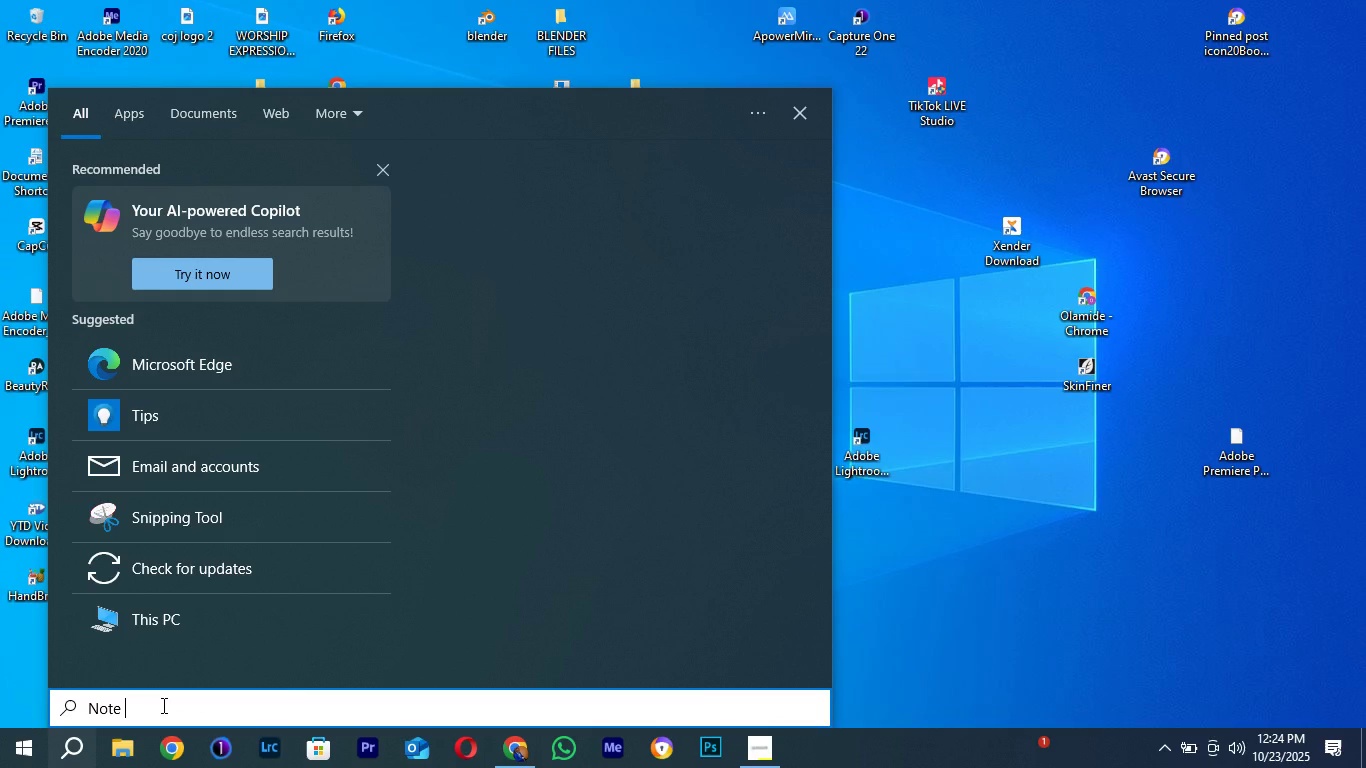 
wait(6.19)
 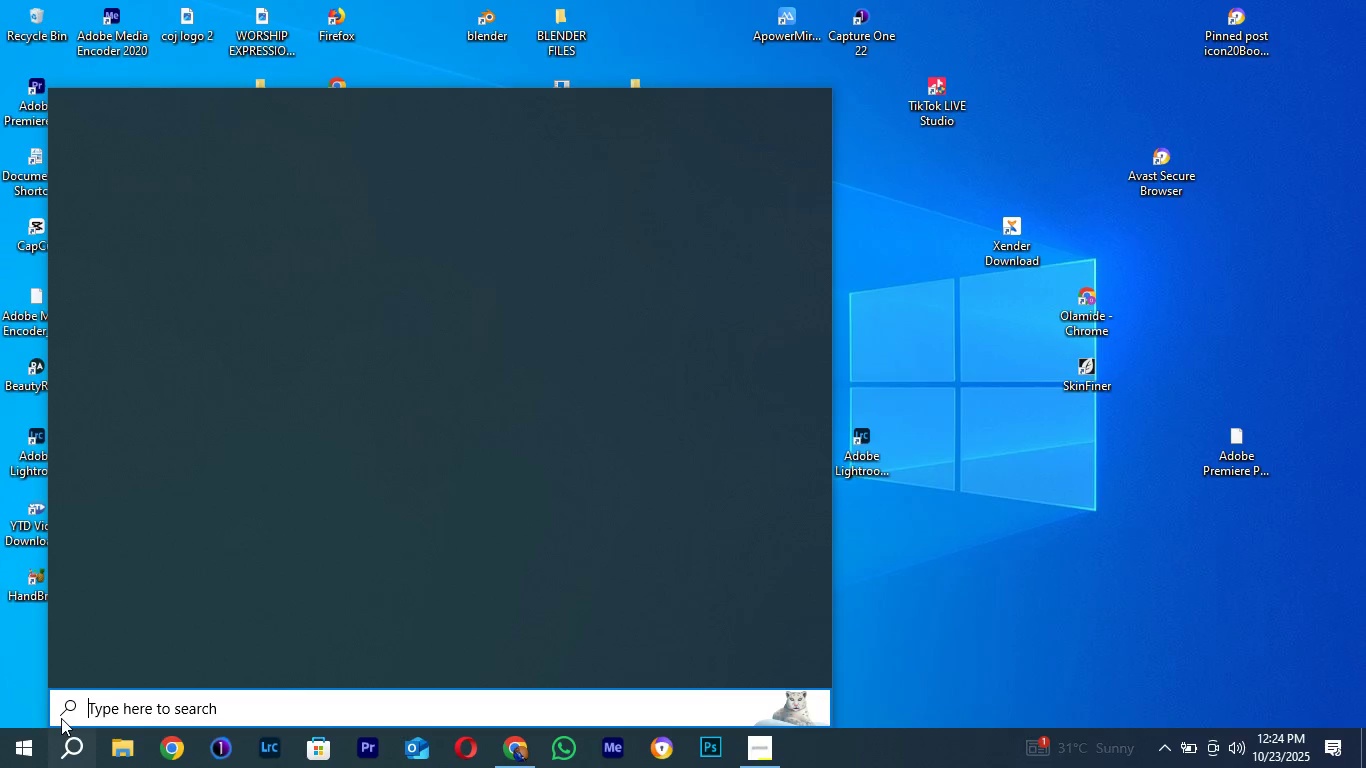 
key(Backspace)
type(book)
 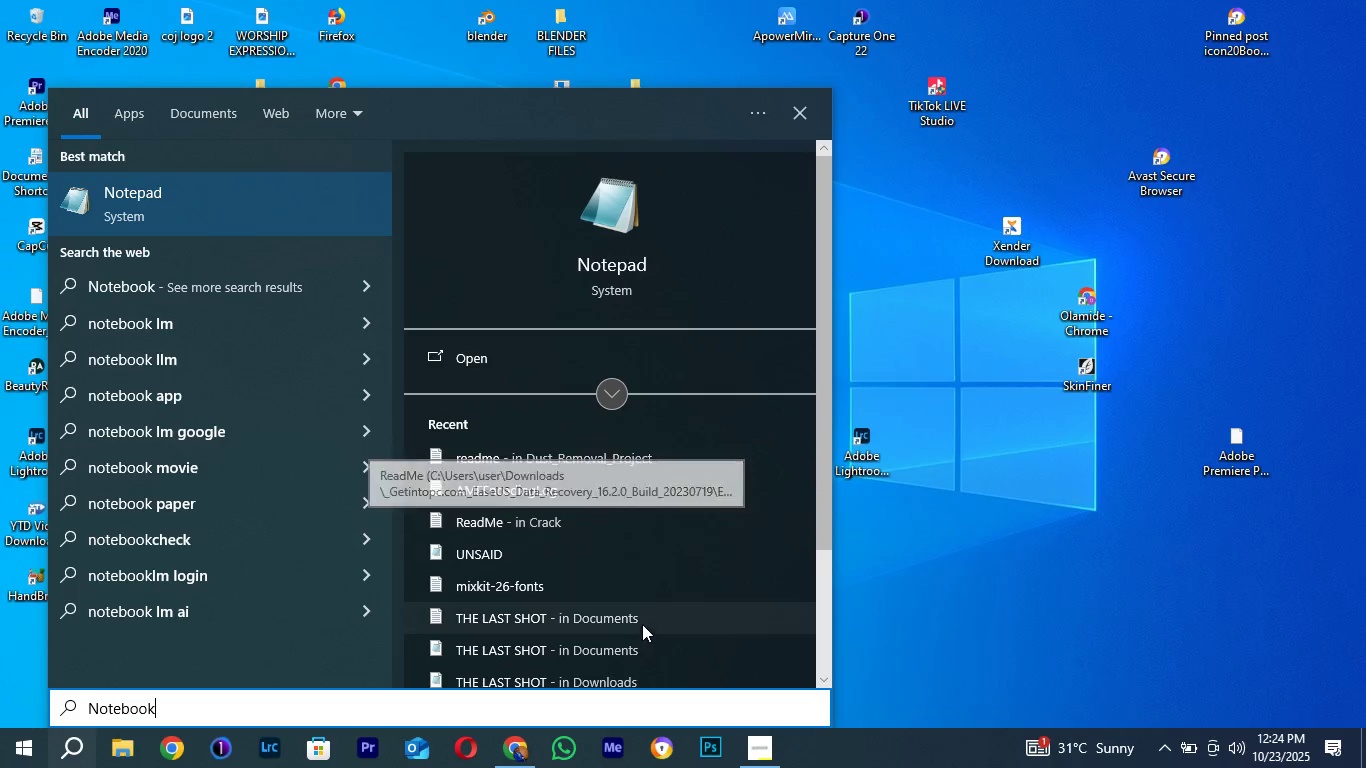 
wait(16.23)
 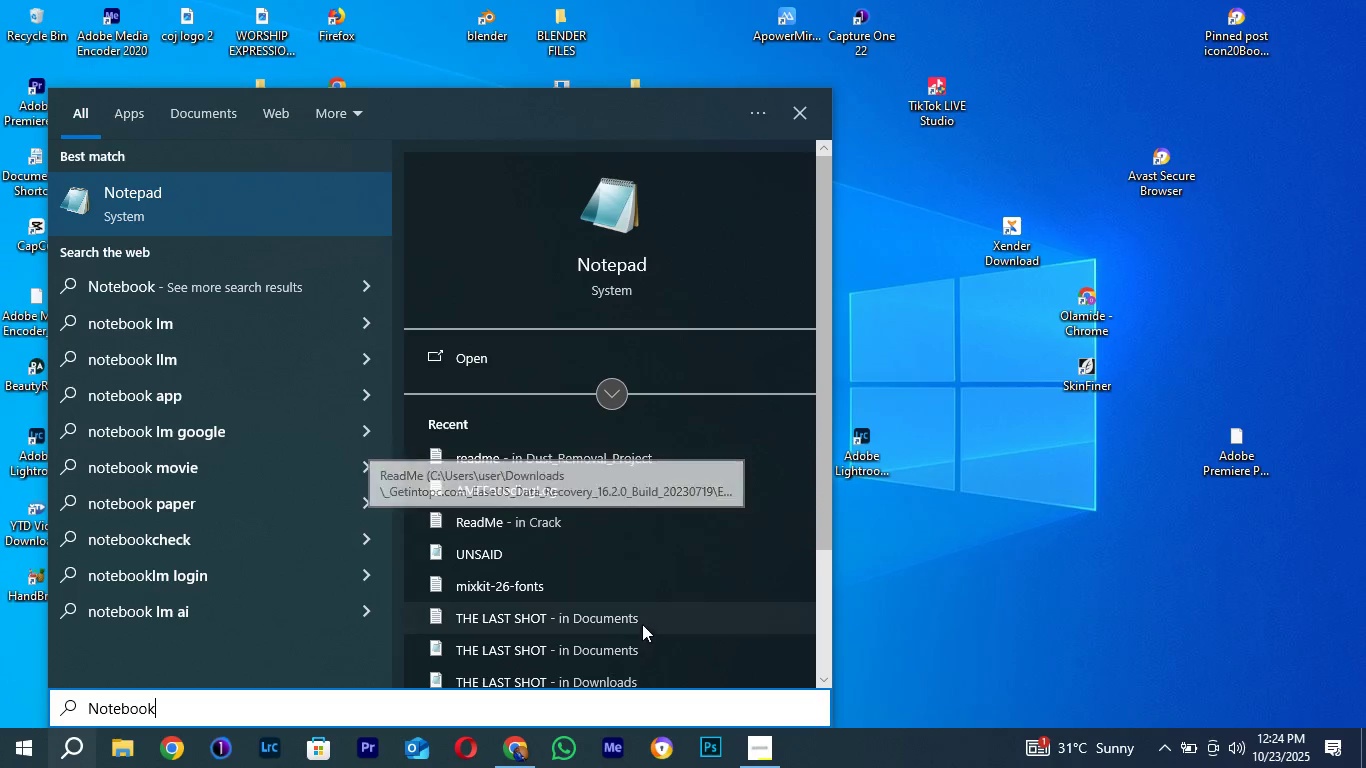 
left_click([575, 521])
 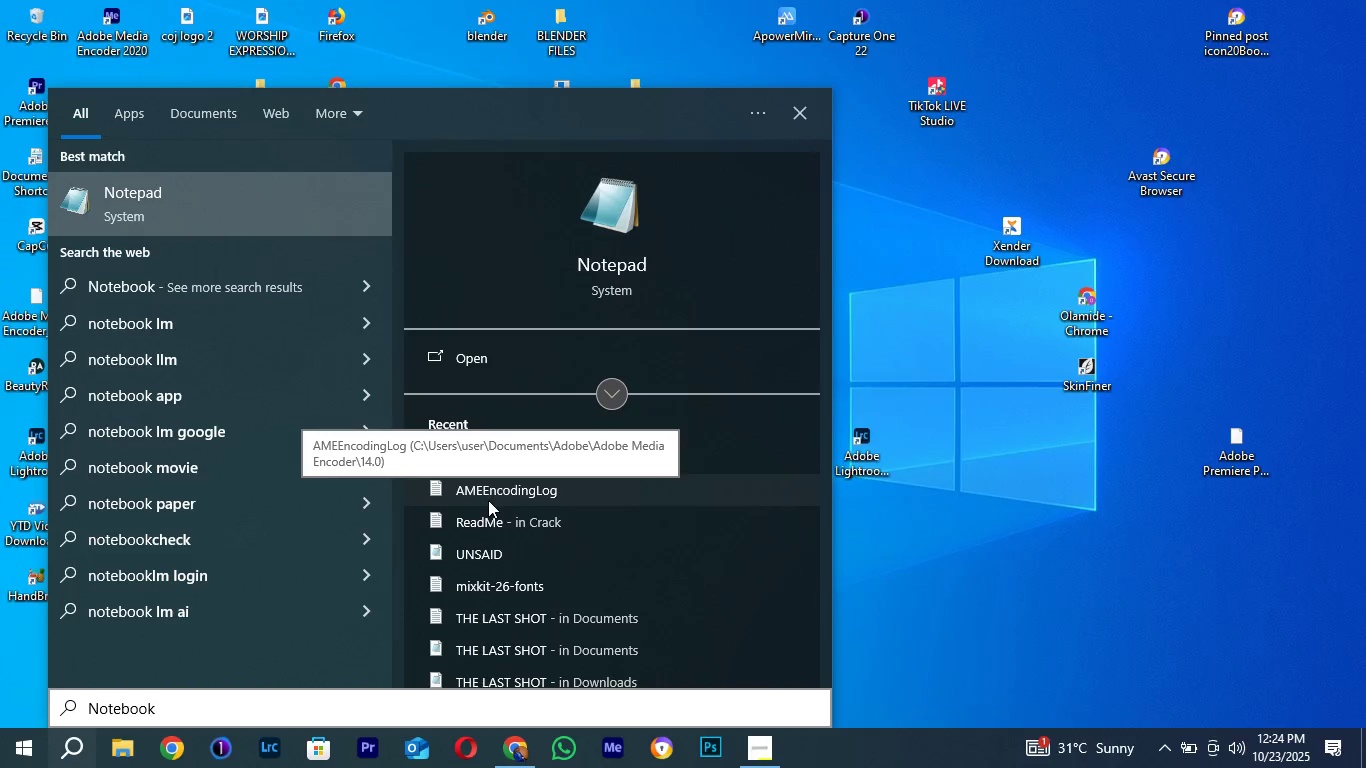 
wait(17.57)
 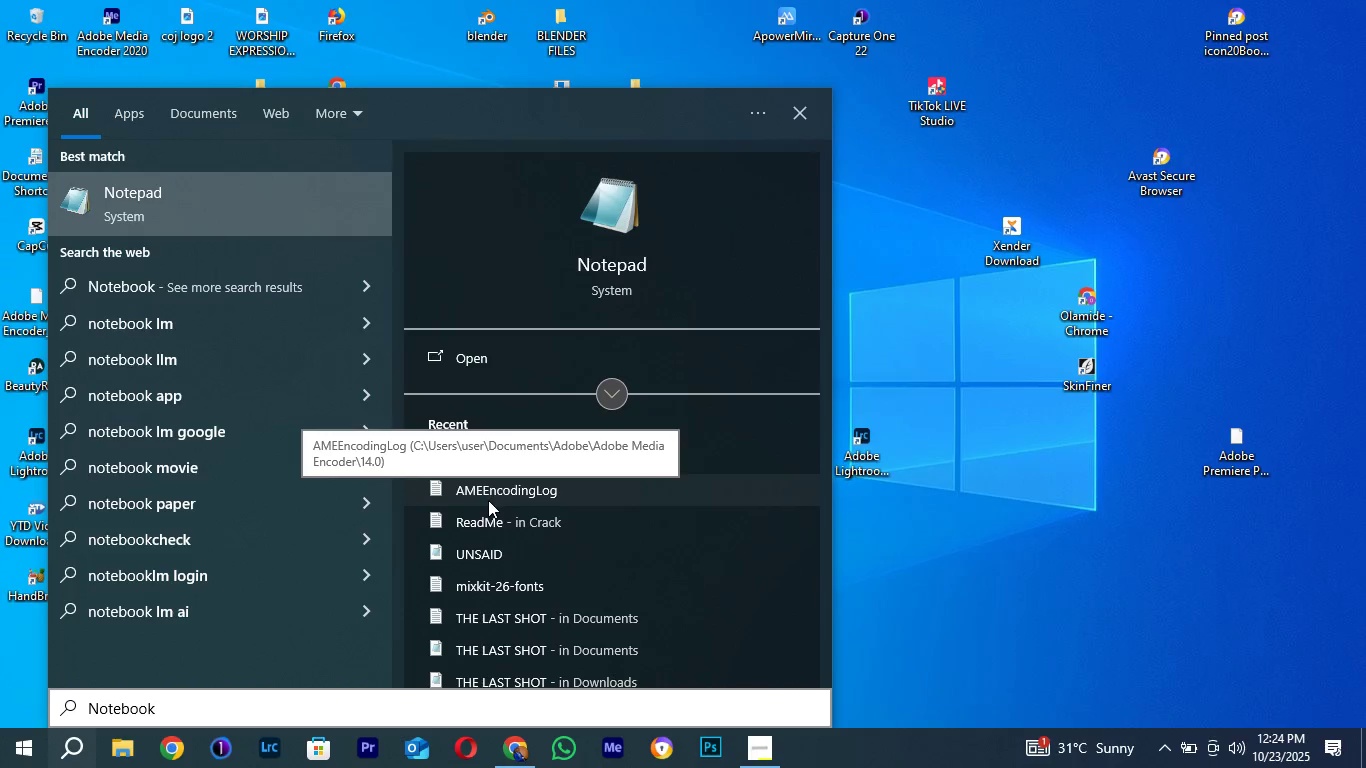 
left_click([775, 761])